 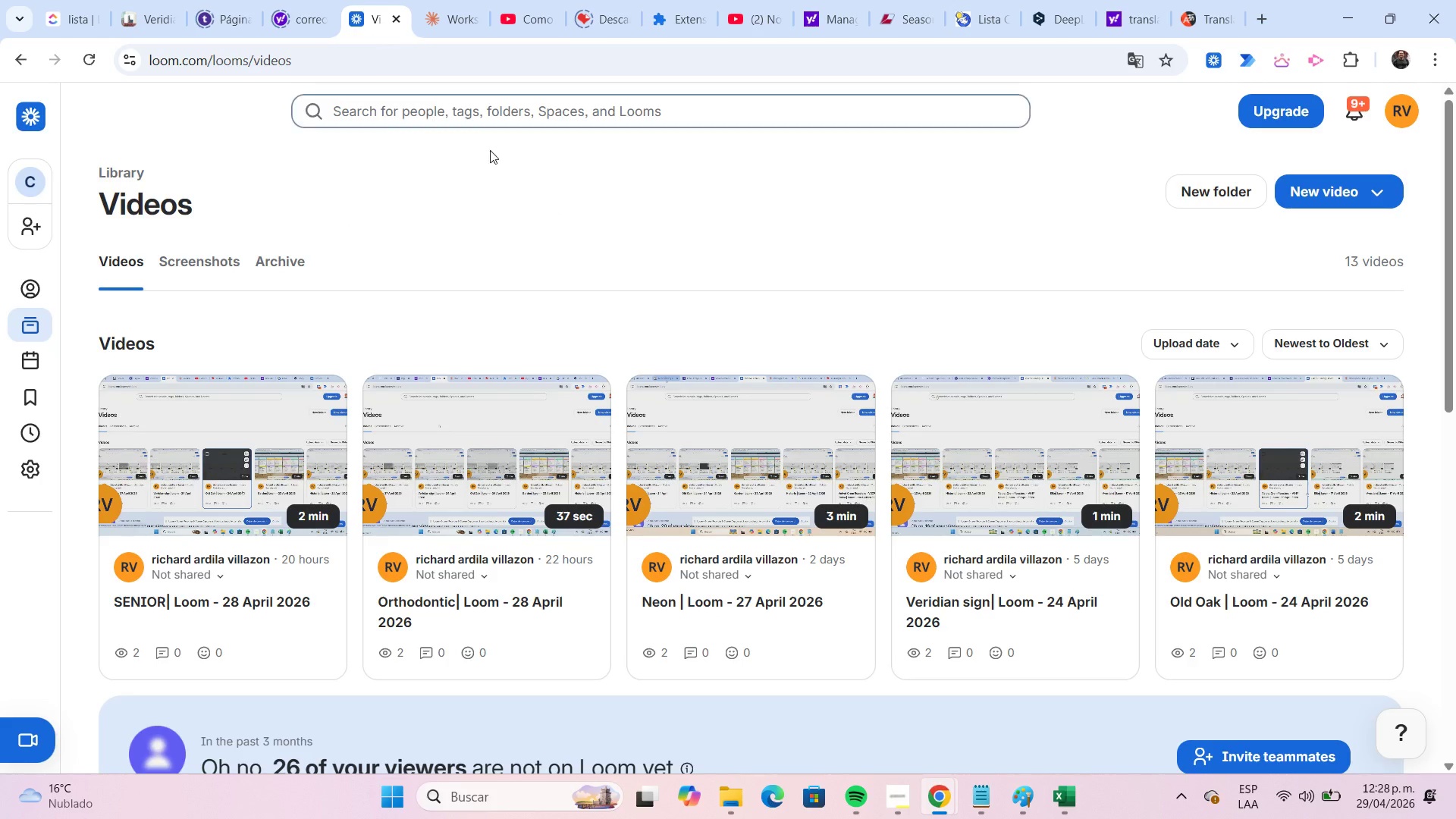 
left_click([1353, 182])
 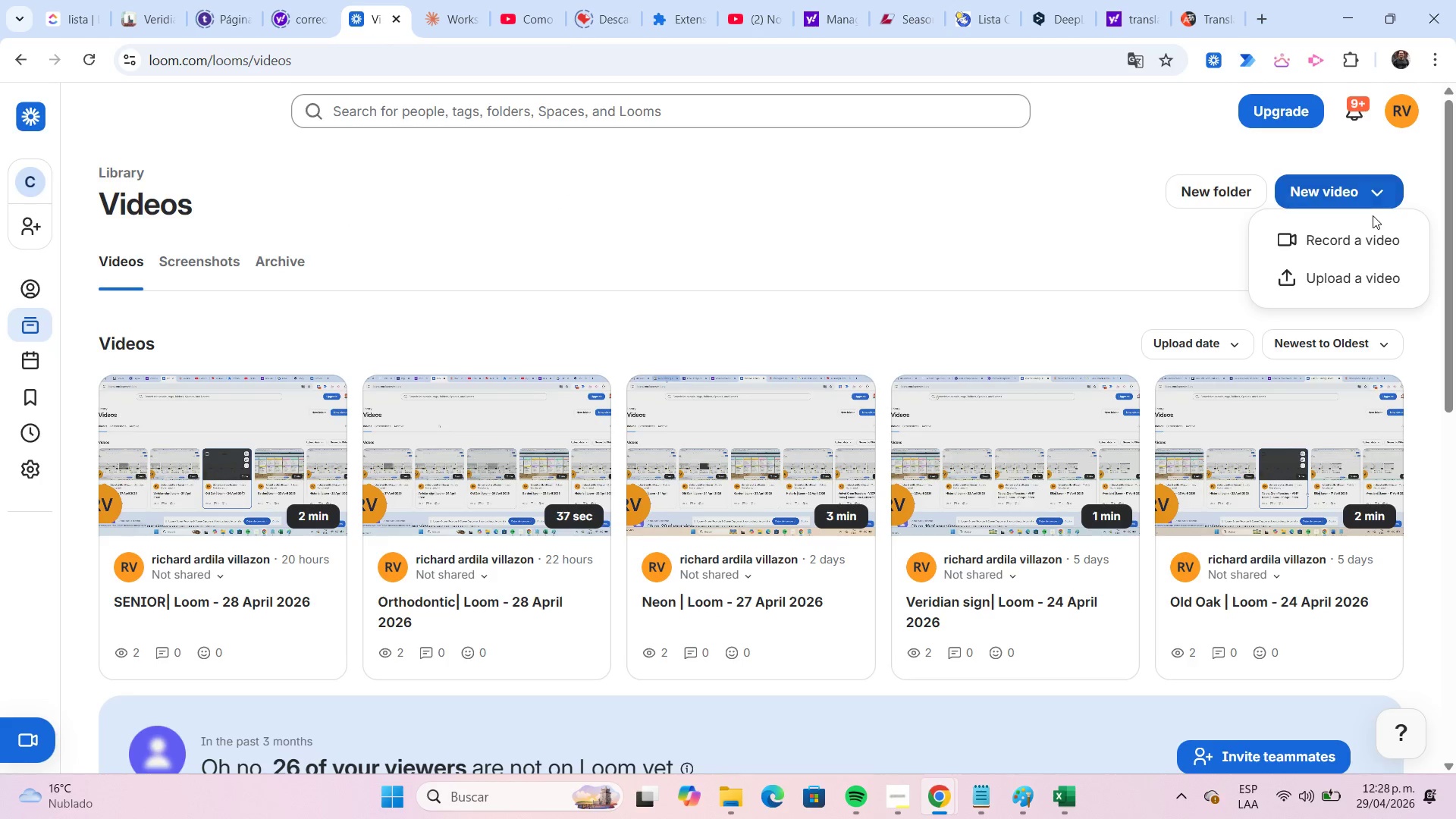 
left_click([1376, 236])
 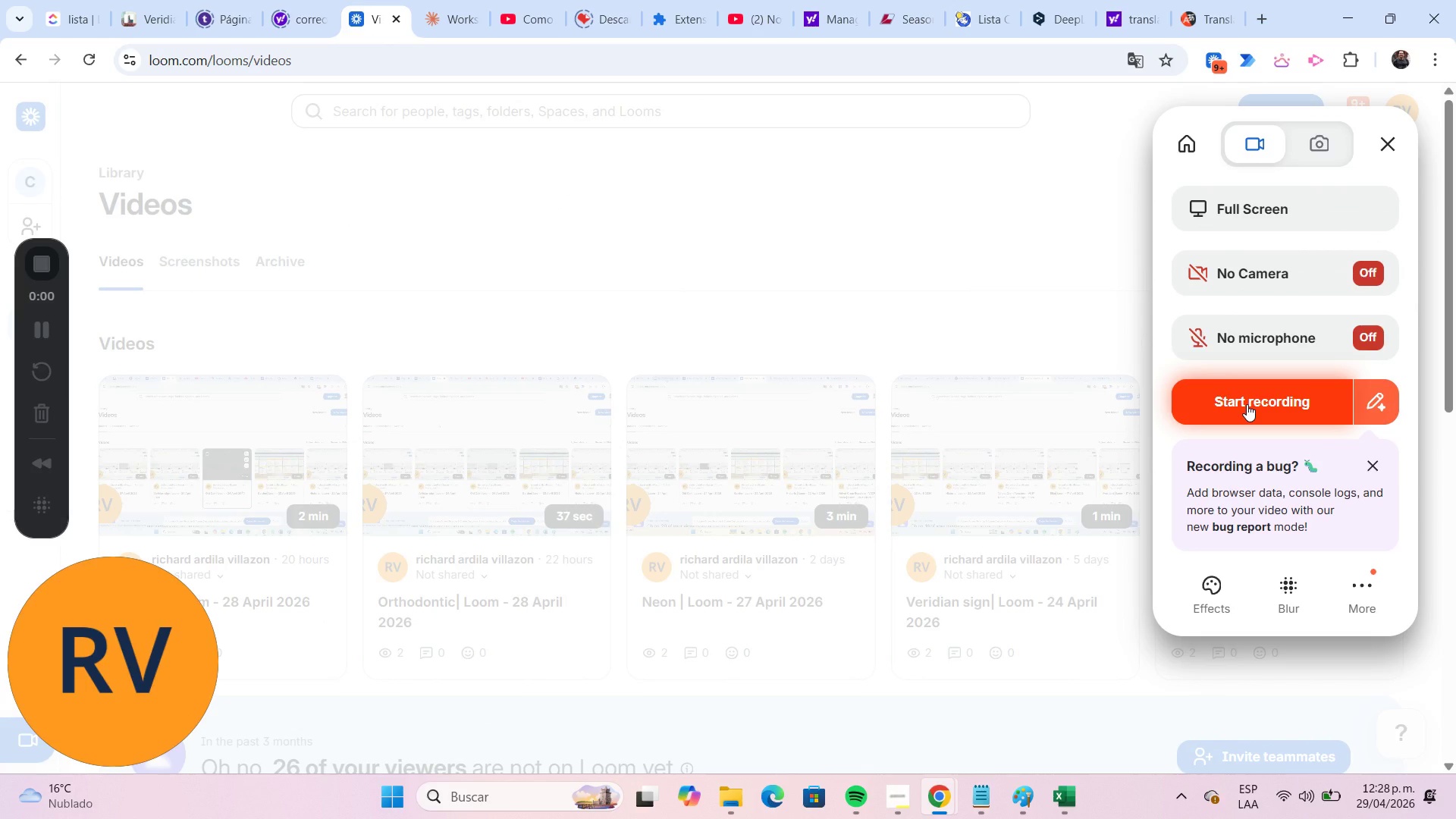 
left_click([1247, 404])
 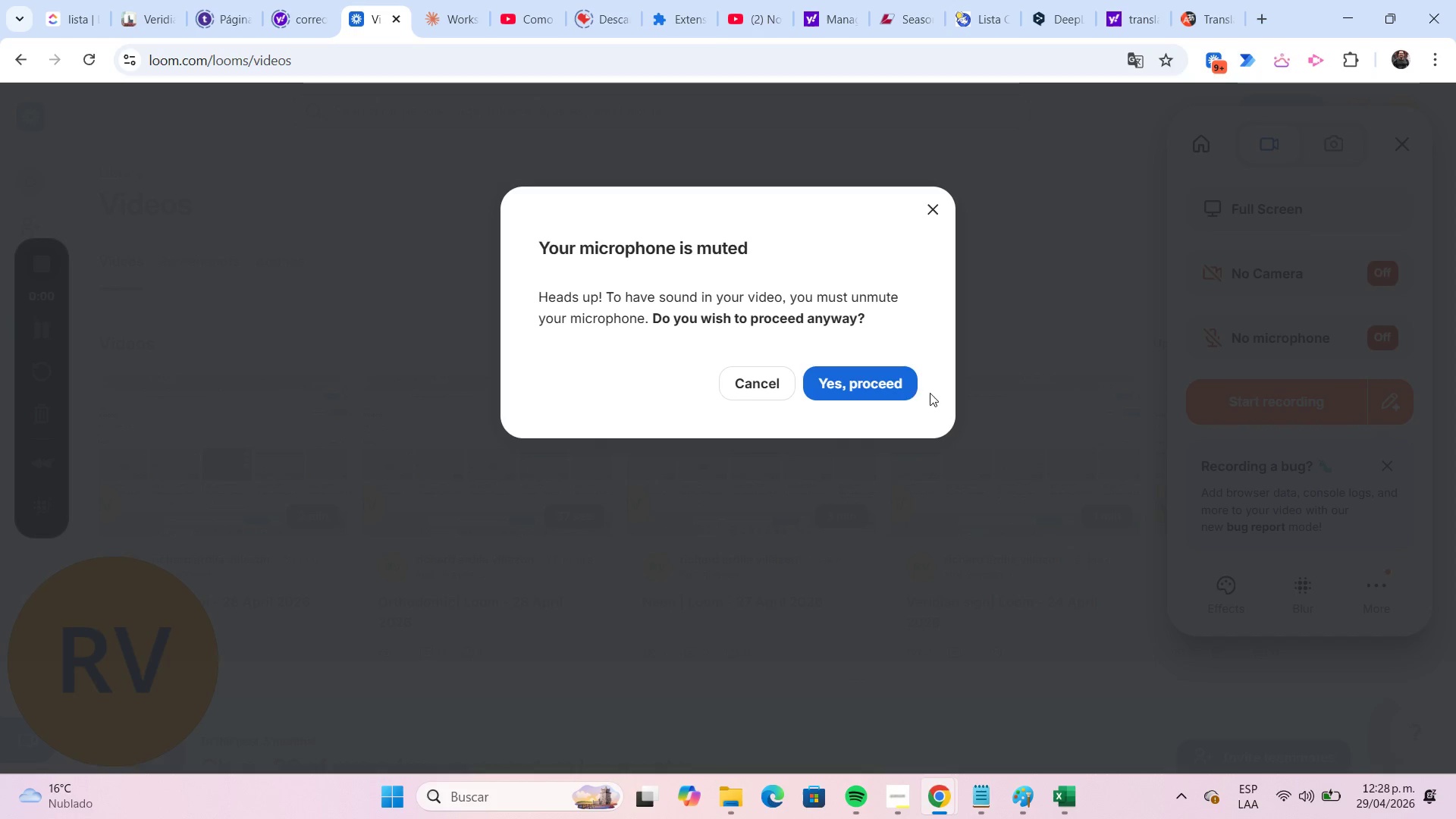 
left_click([899, 384])
 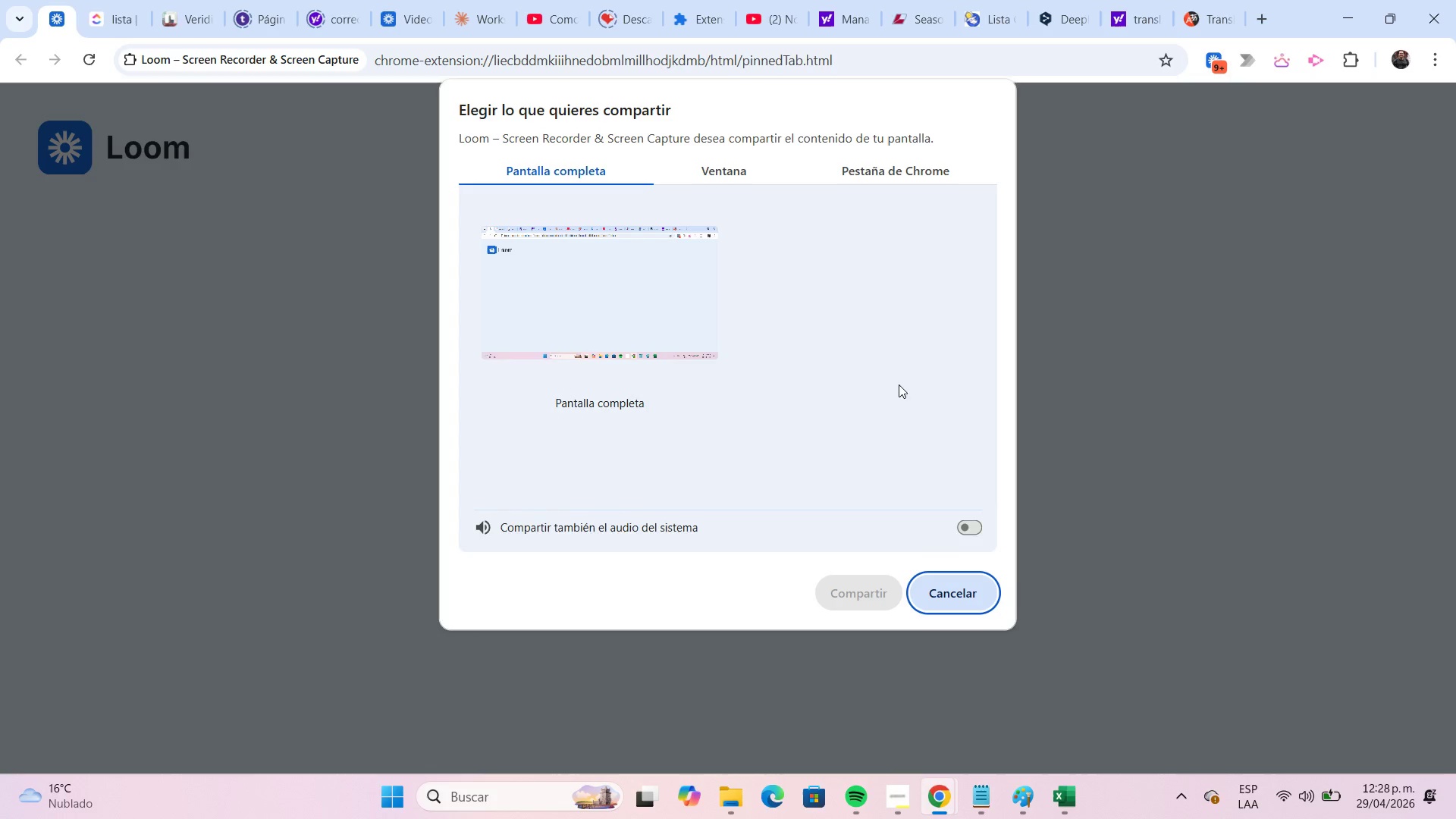 
left_click([658, 281])
 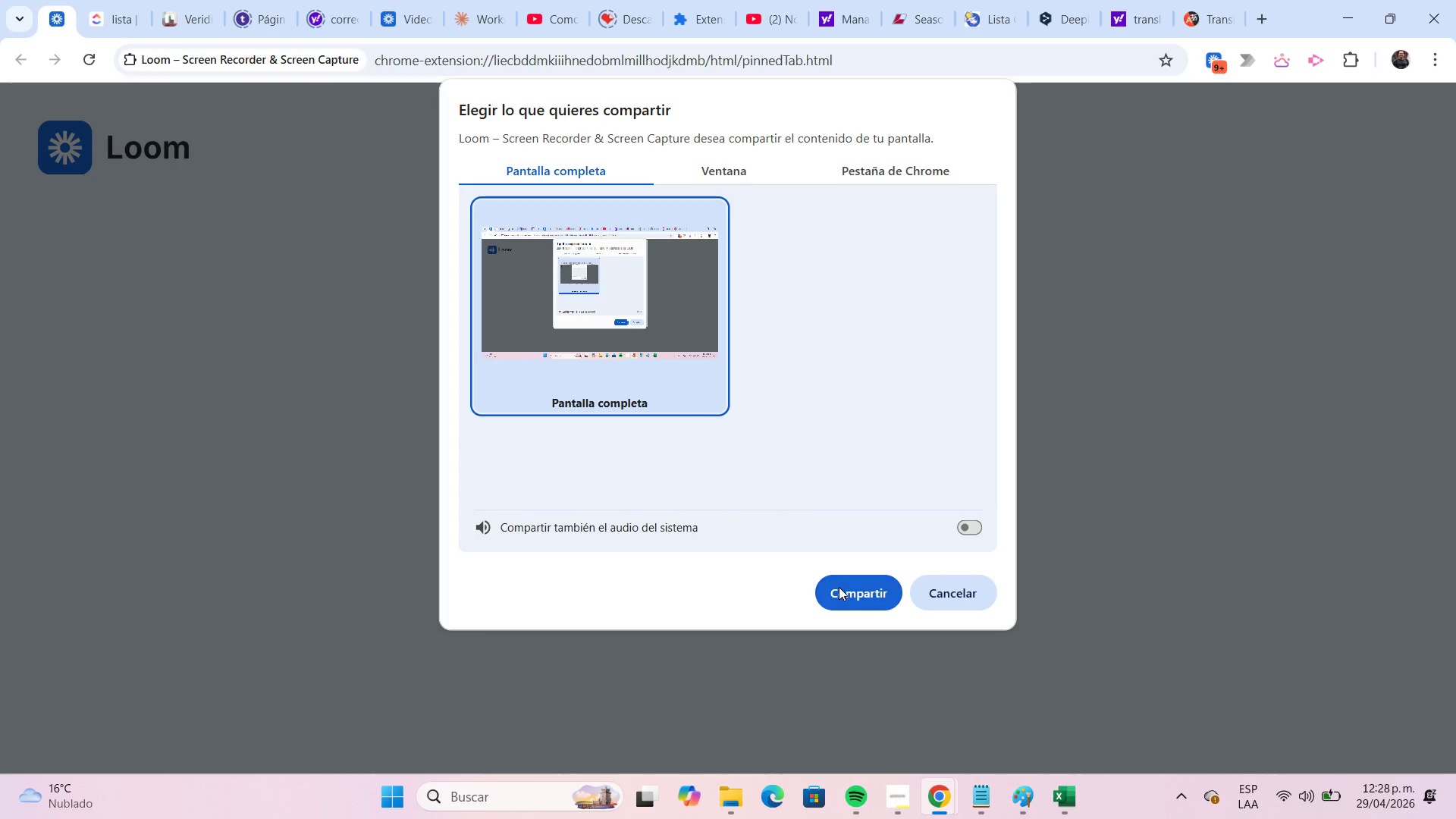 
left_click([839, 587])
 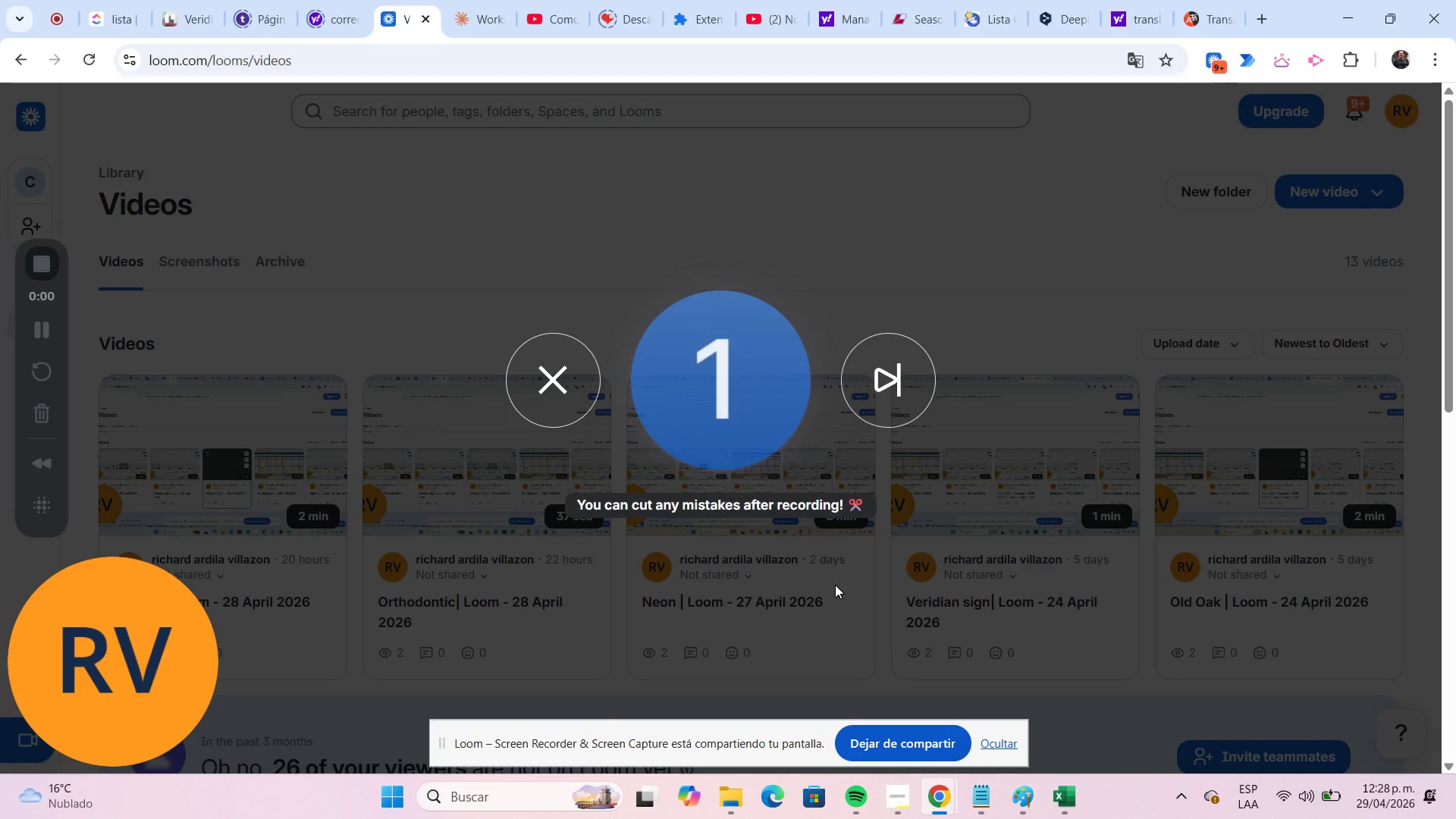 
wait(9.11)
 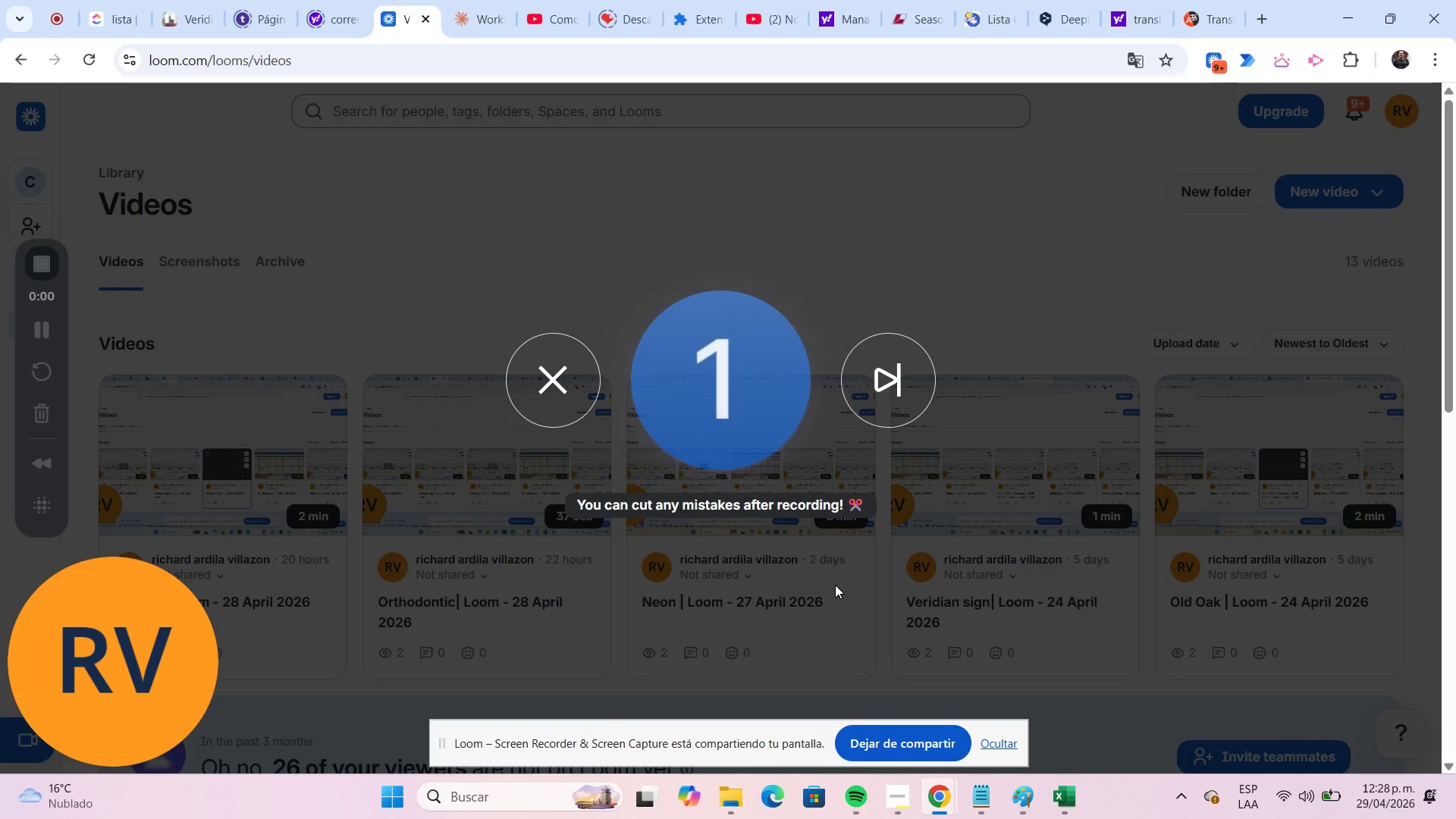 
left_click([190, 17])
 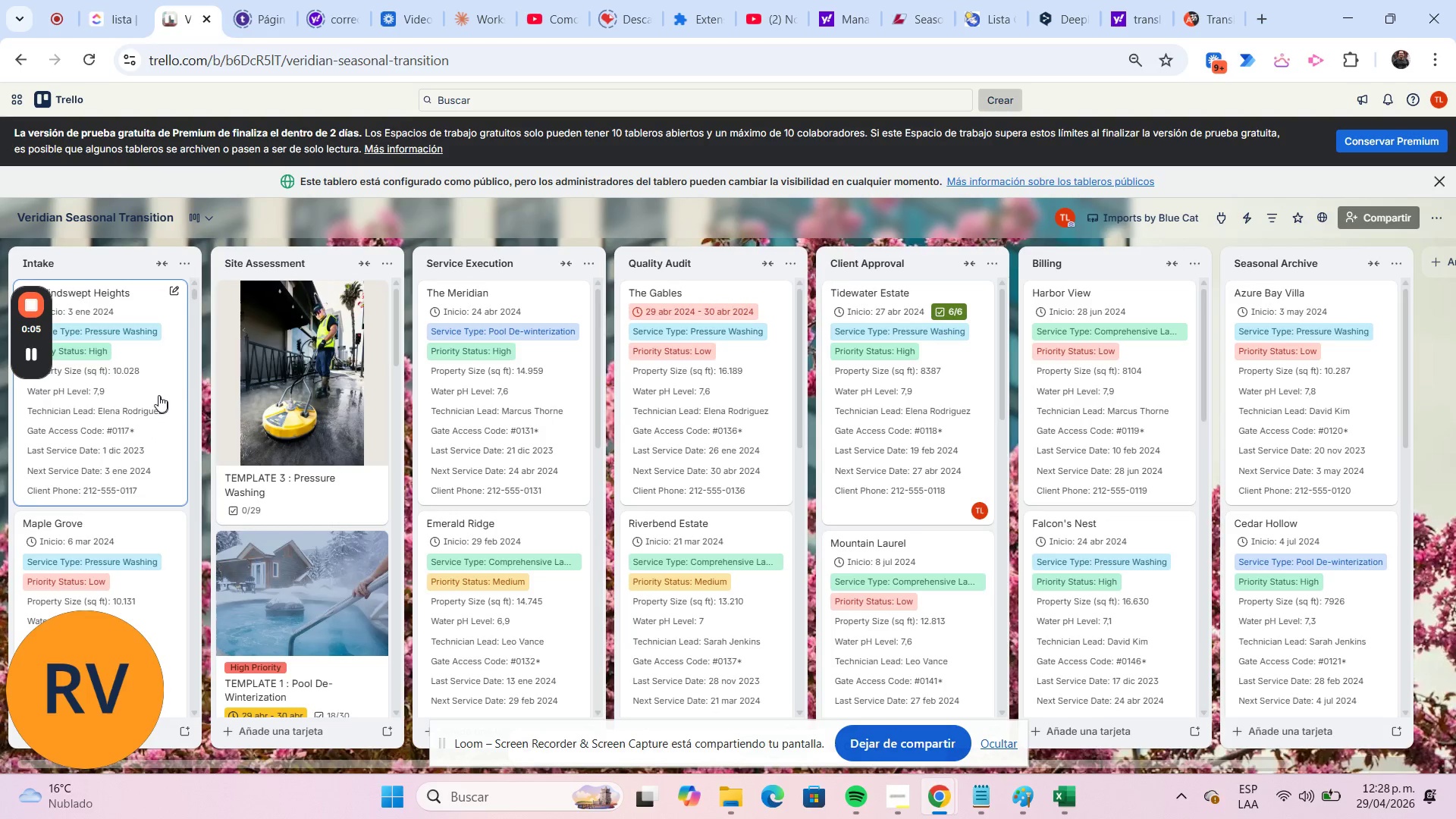 
left_click([149, 392])
 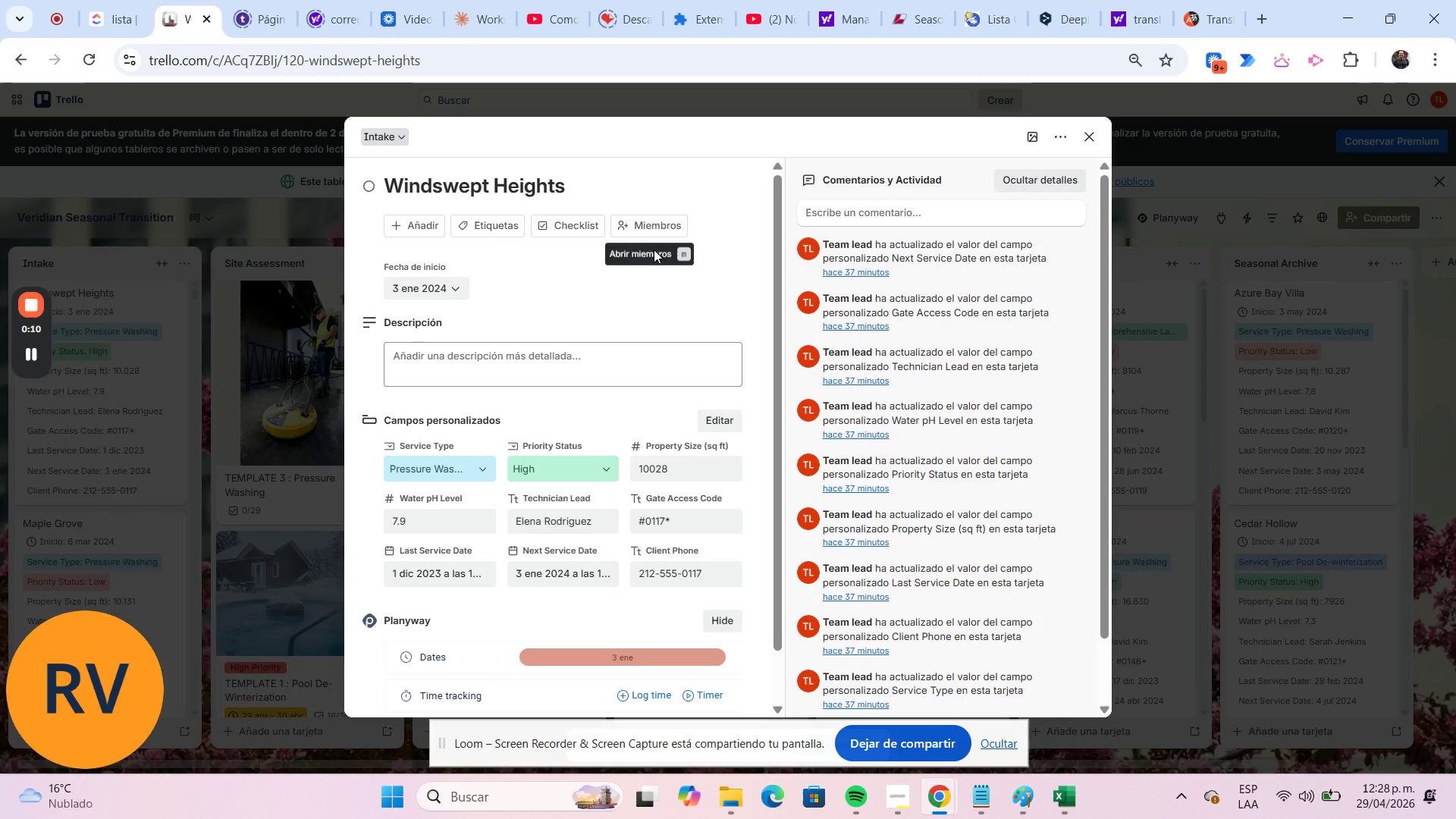 
wait(5.31)
 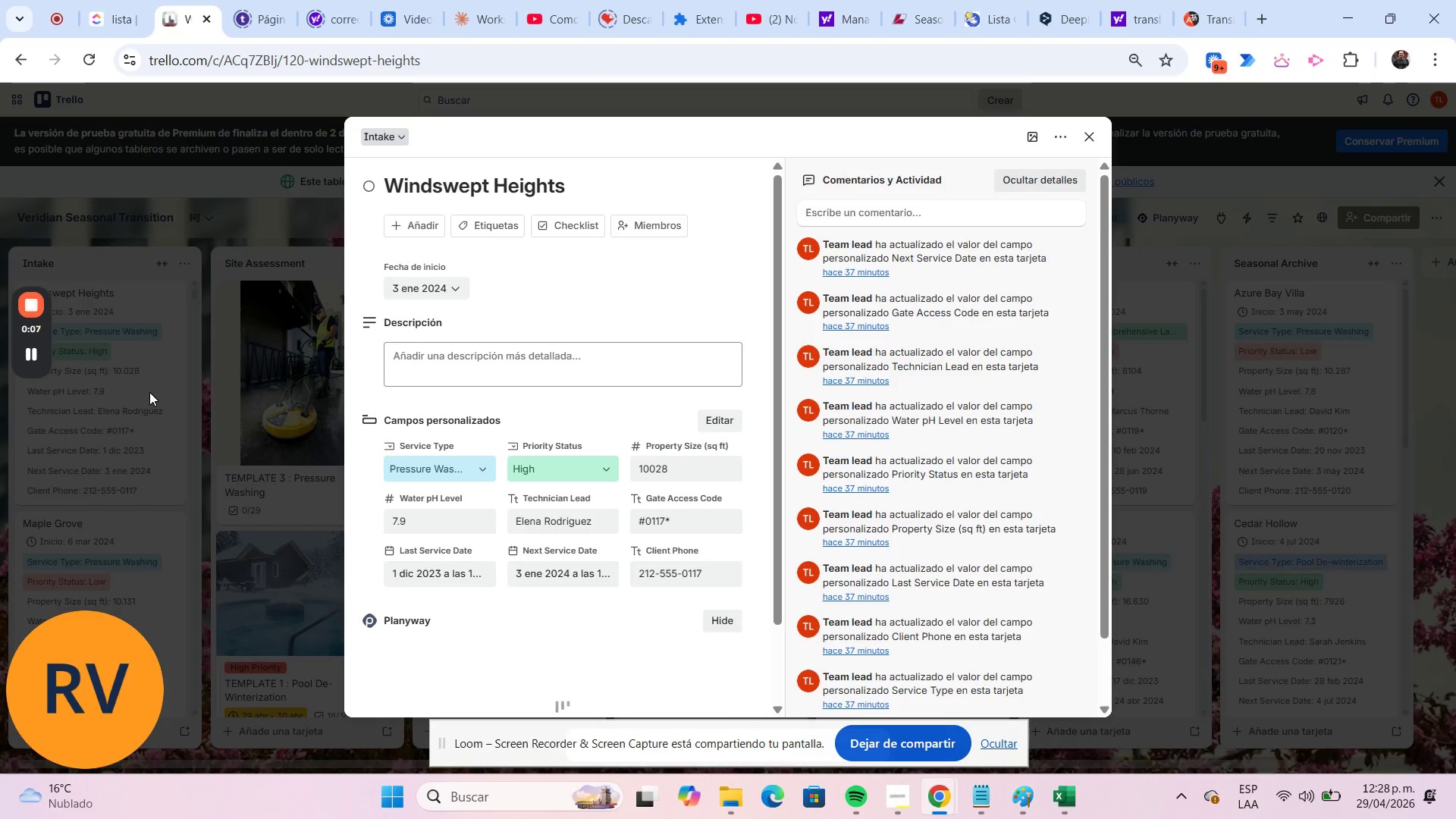 
scroll: coordinate [741, 280], scroll_direction: down, amount: 2.0
 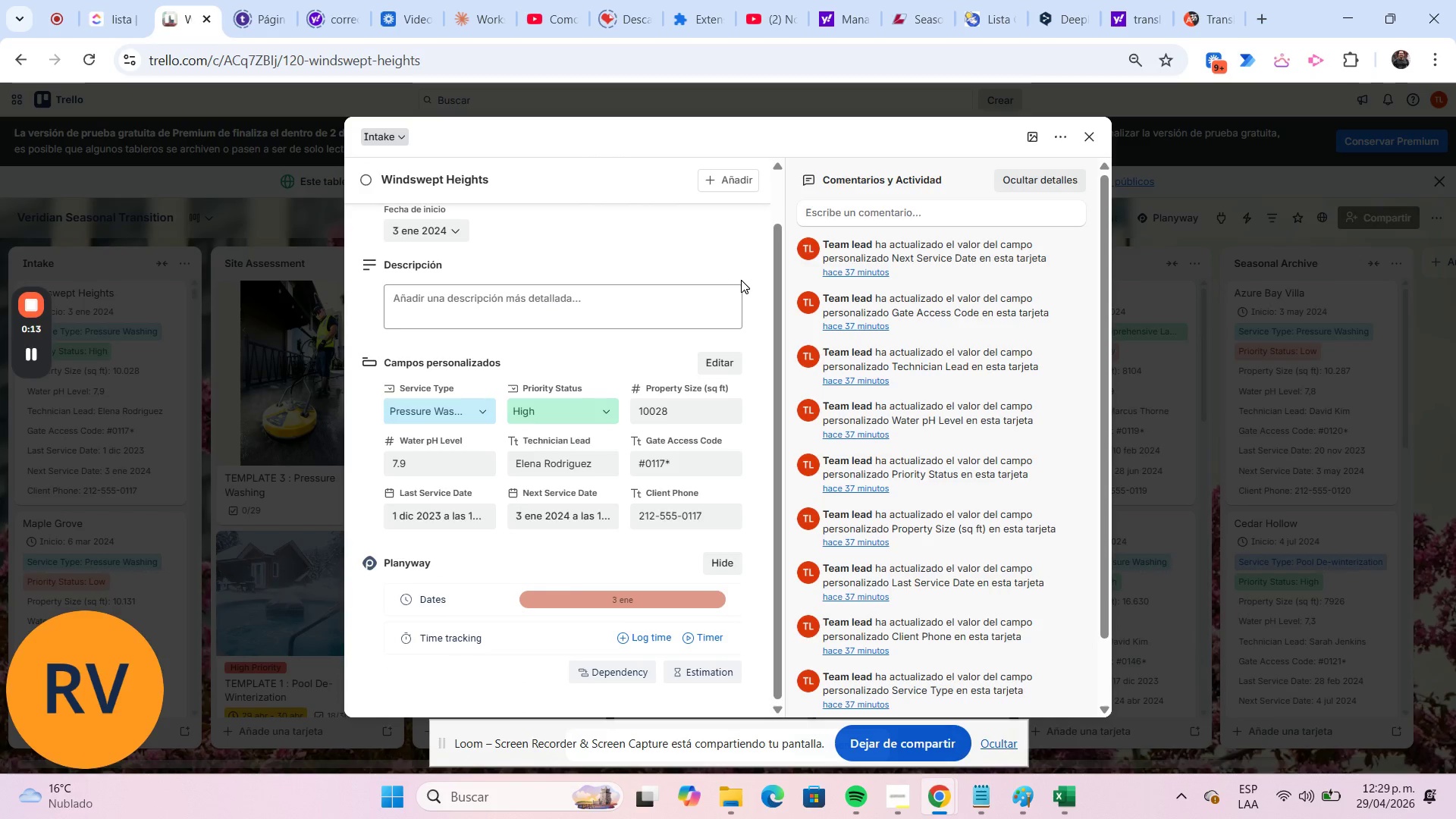 
scroll: coordinate [741, 280], scroll_direction: up, amount: 2.0
 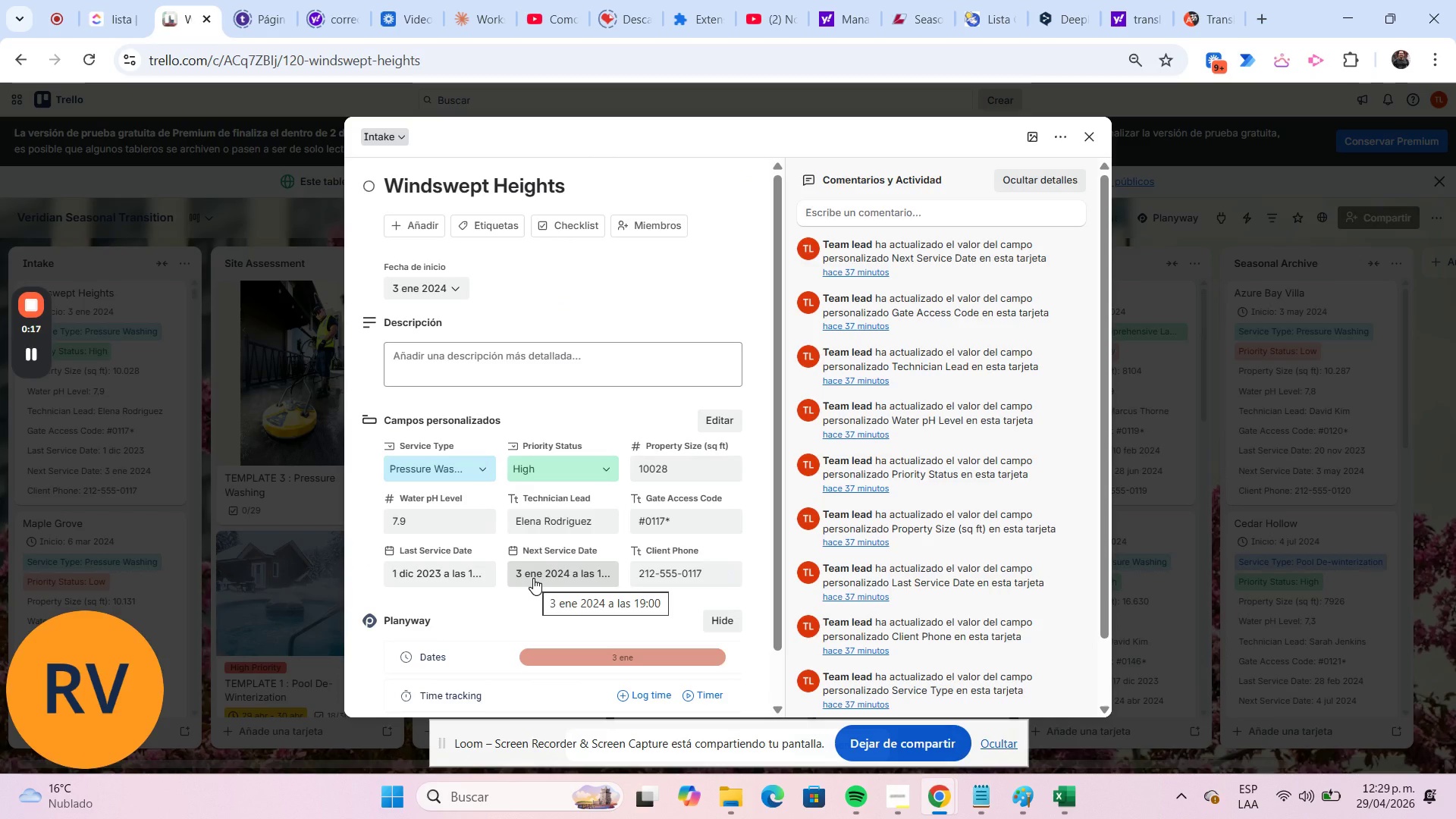 
left_click([533, 578])
 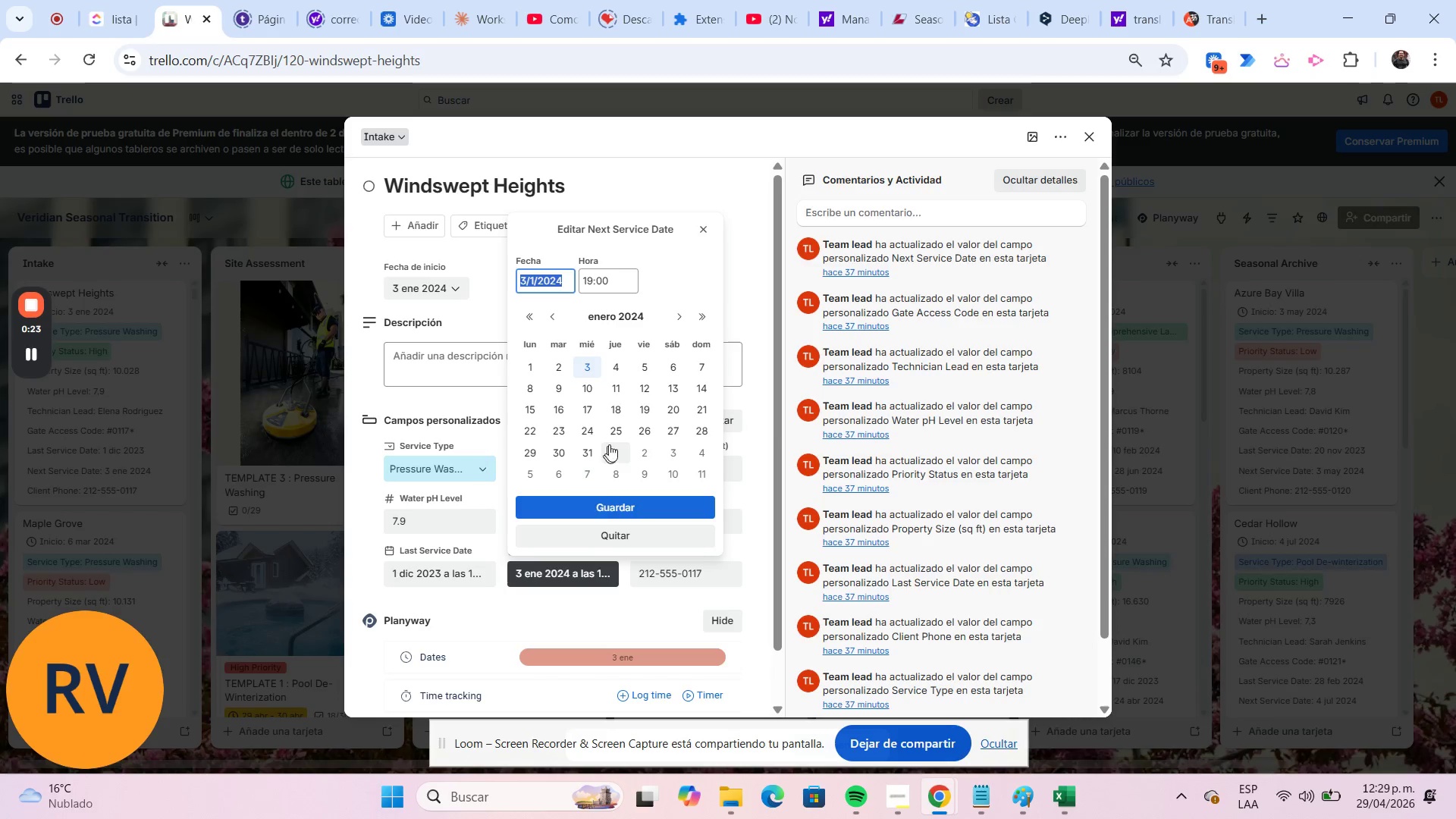 
wait(6.03)
 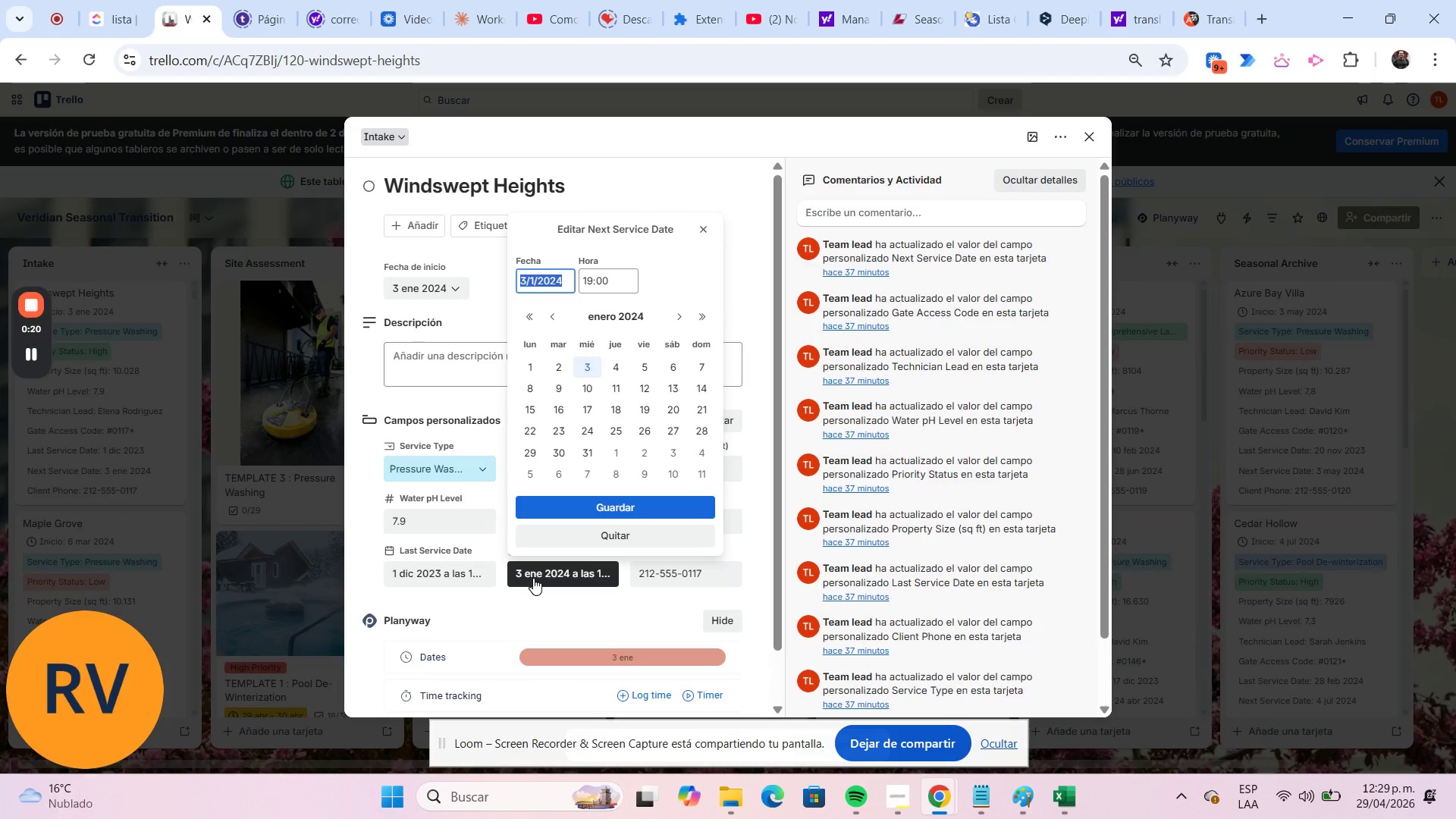 
left_click([648, 370])
 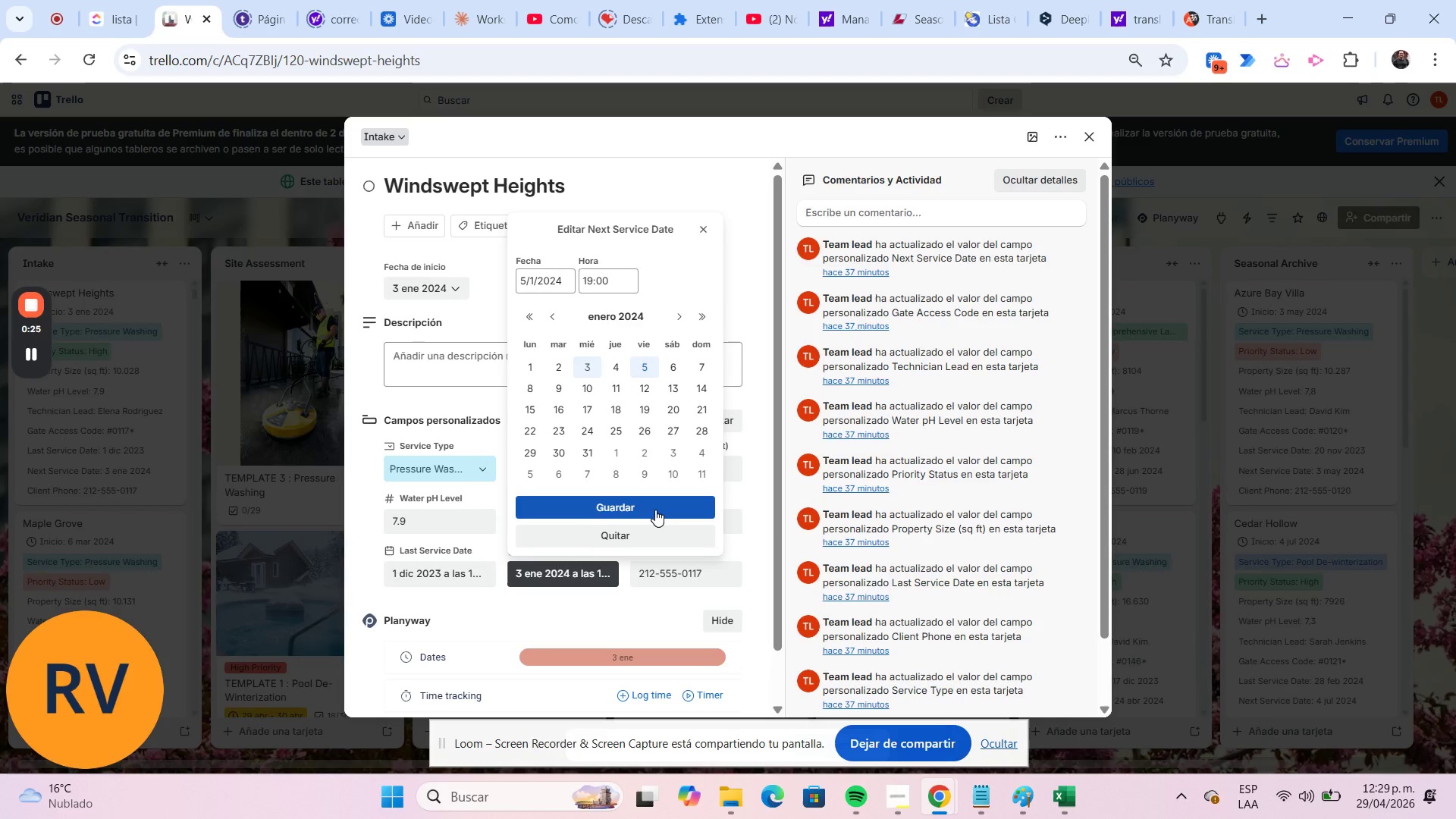 
left_click([655, 510])
 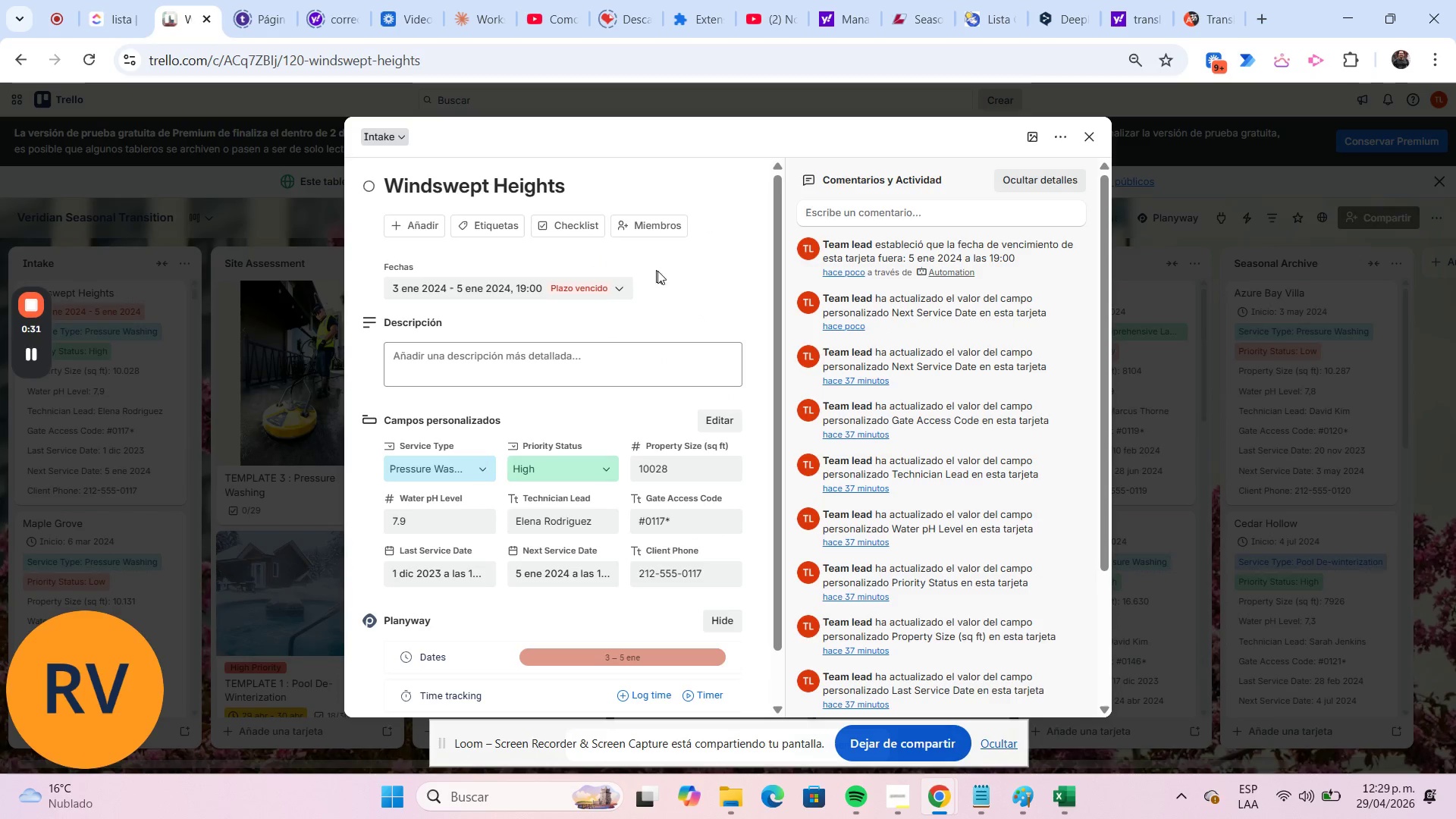 
wait(6.62)
 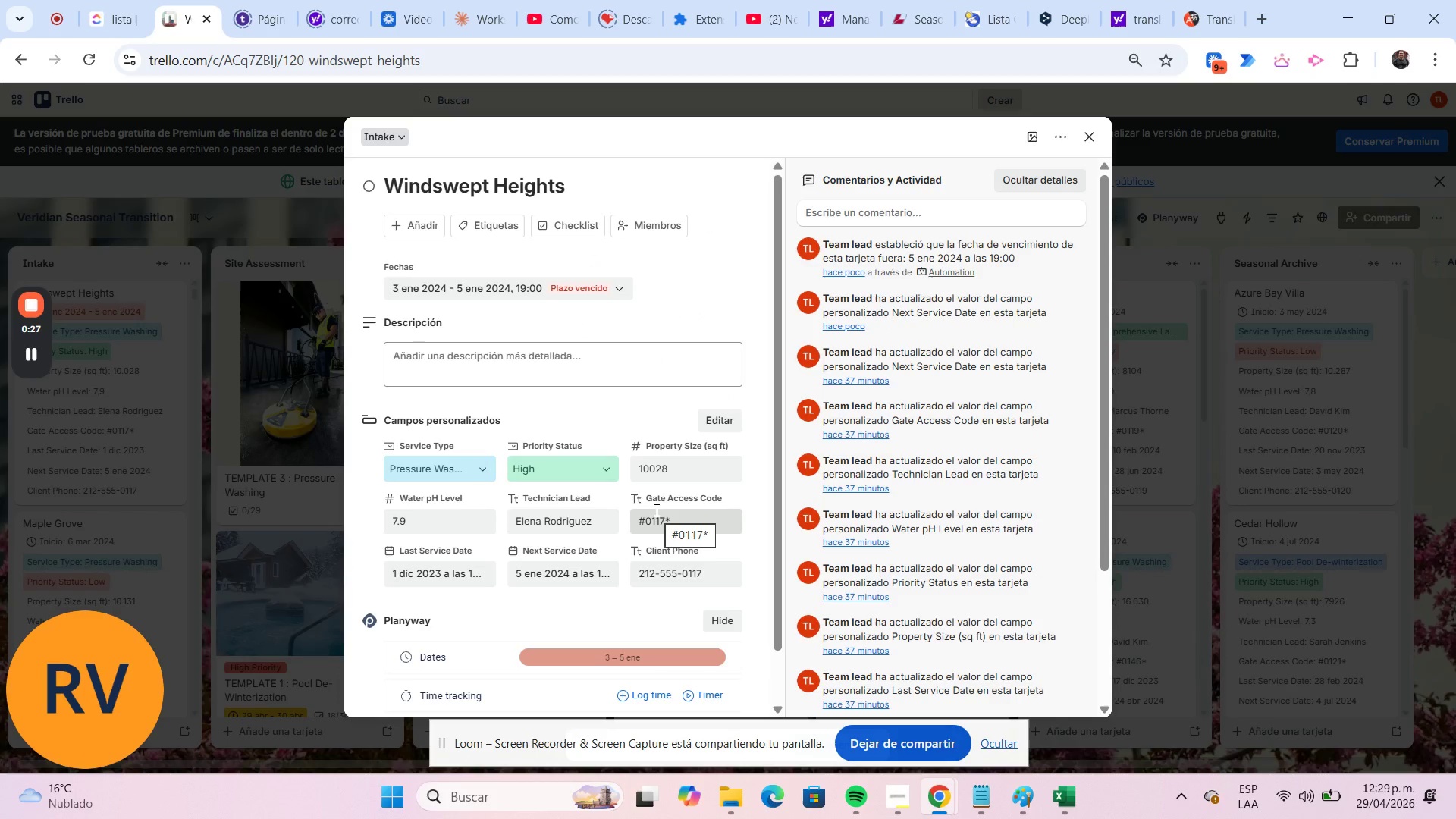 
left_click([1081, 142])
 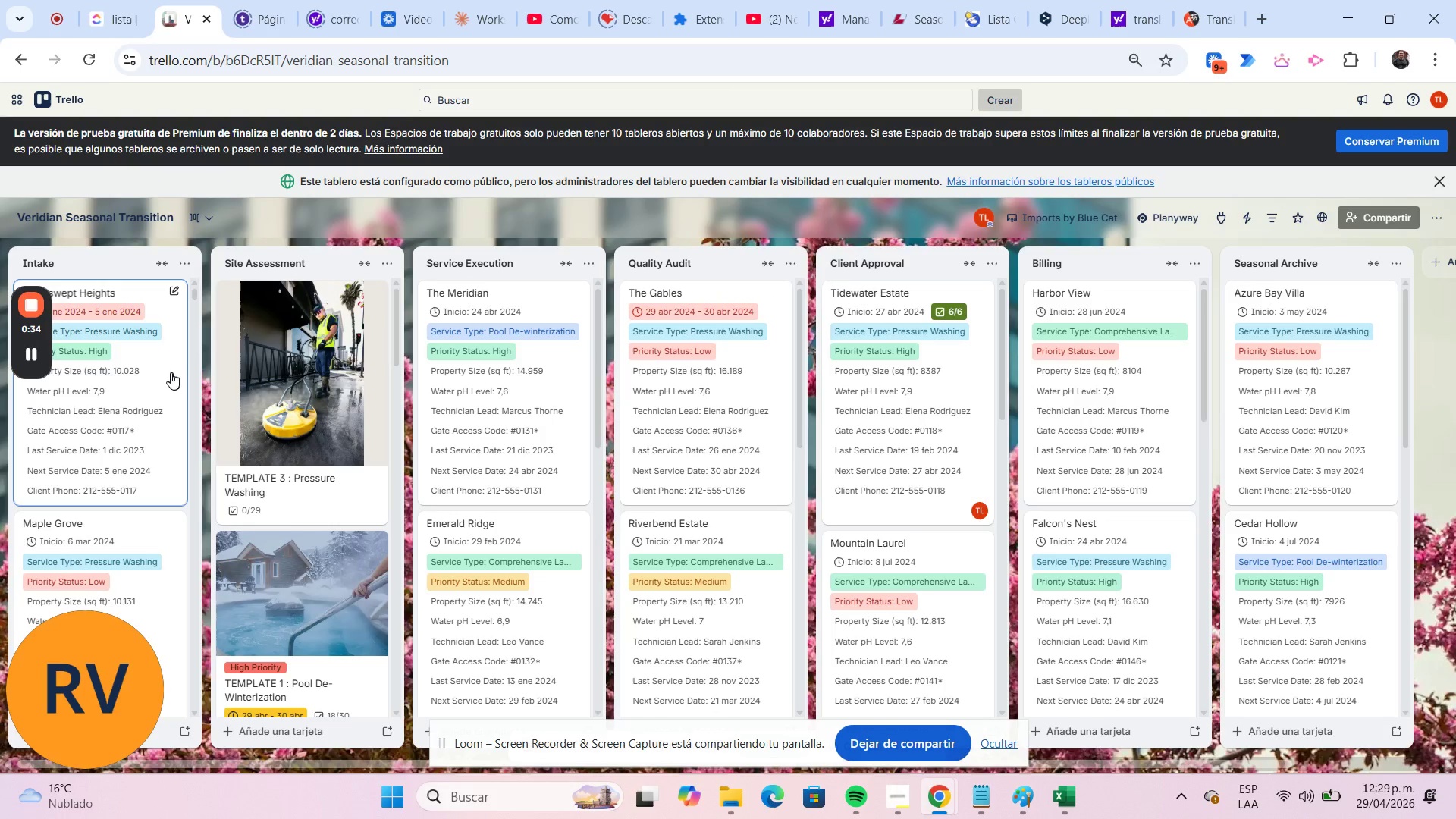 
left_click_drag(start_coordinate=[165, 370], to_coordinate=[323, 362])
 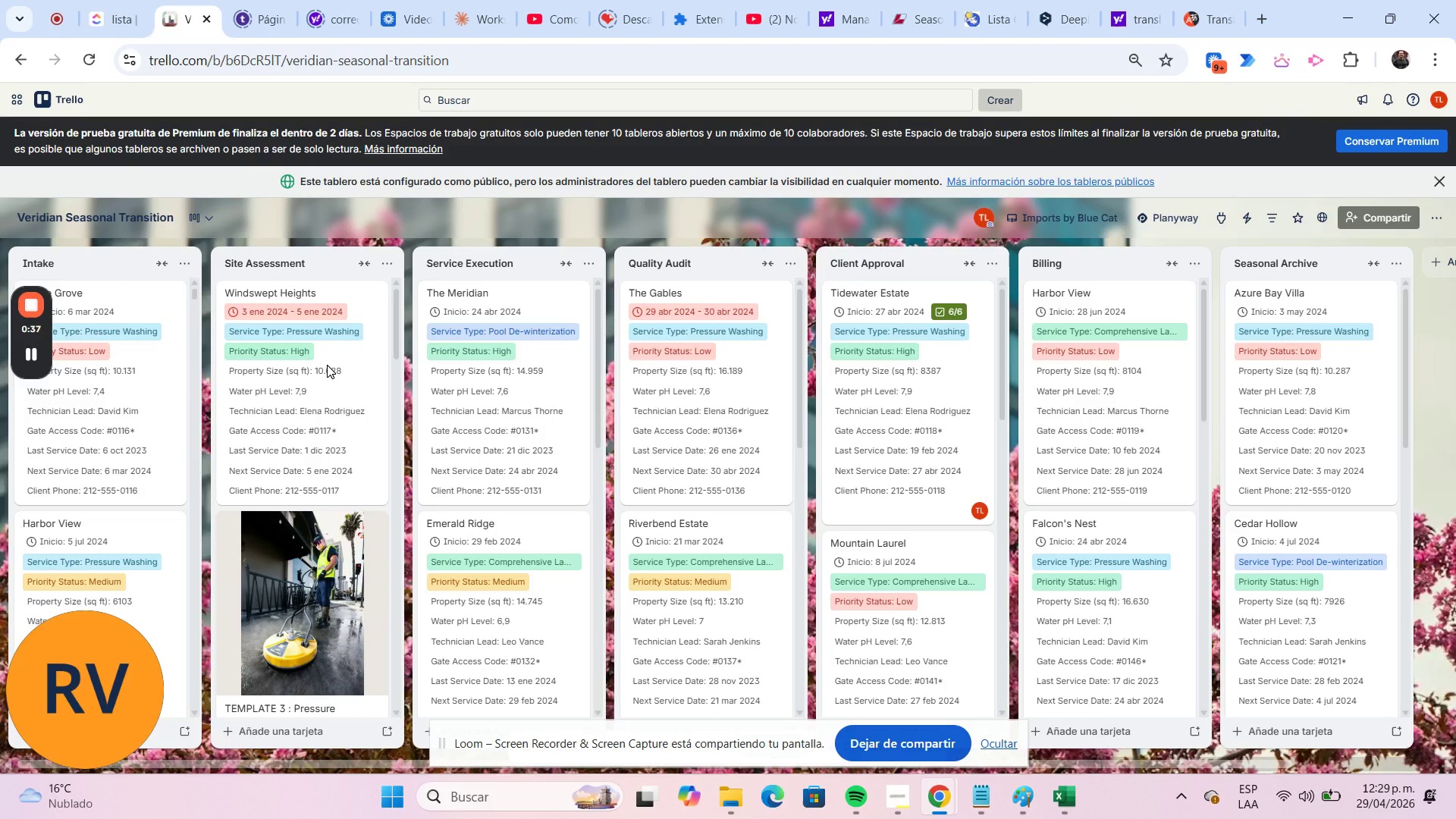 
scroll: coordinate [327, 365], scroll_direction: none, amount: 0.0
 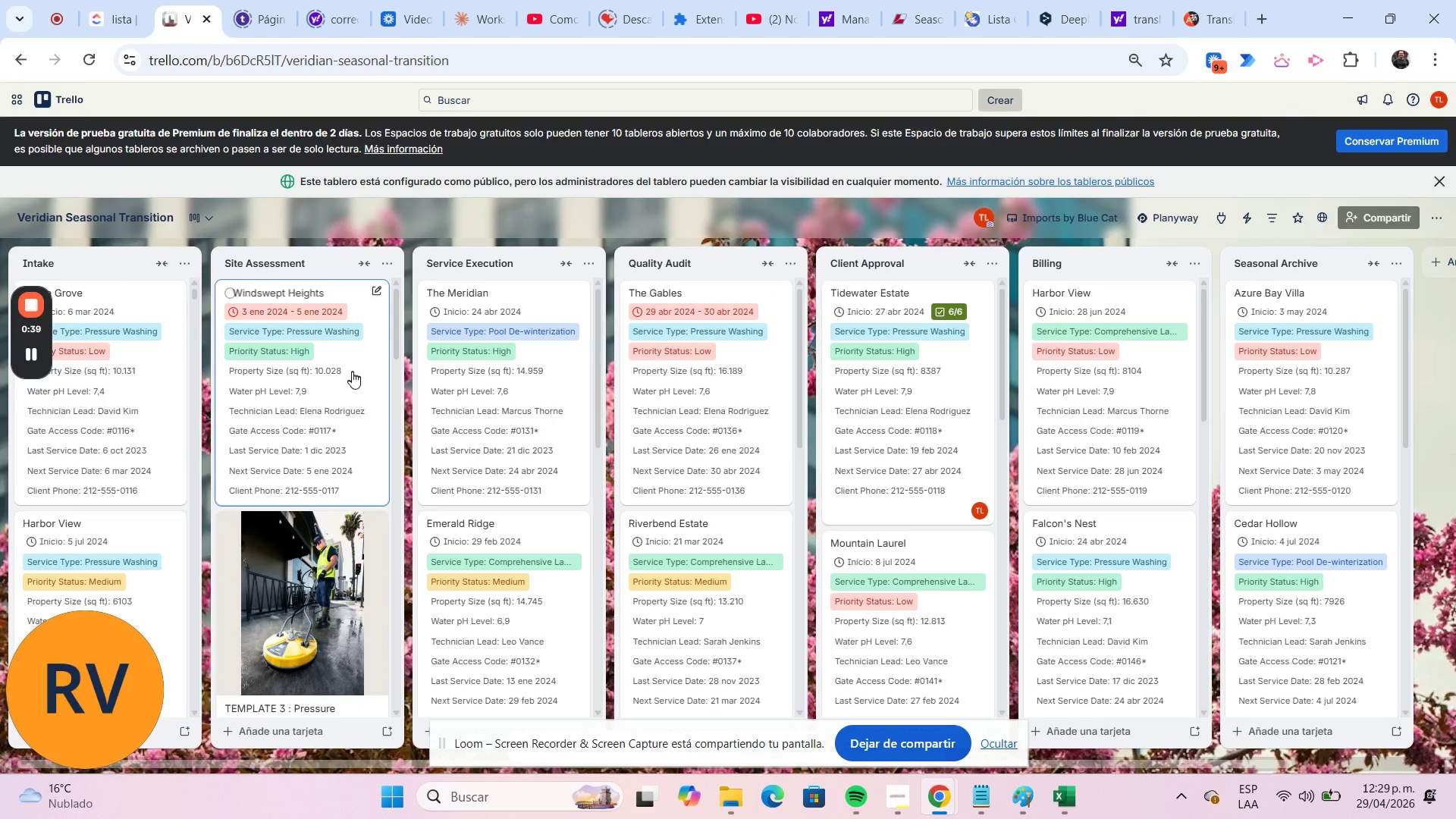 
left_click([354, 374])
 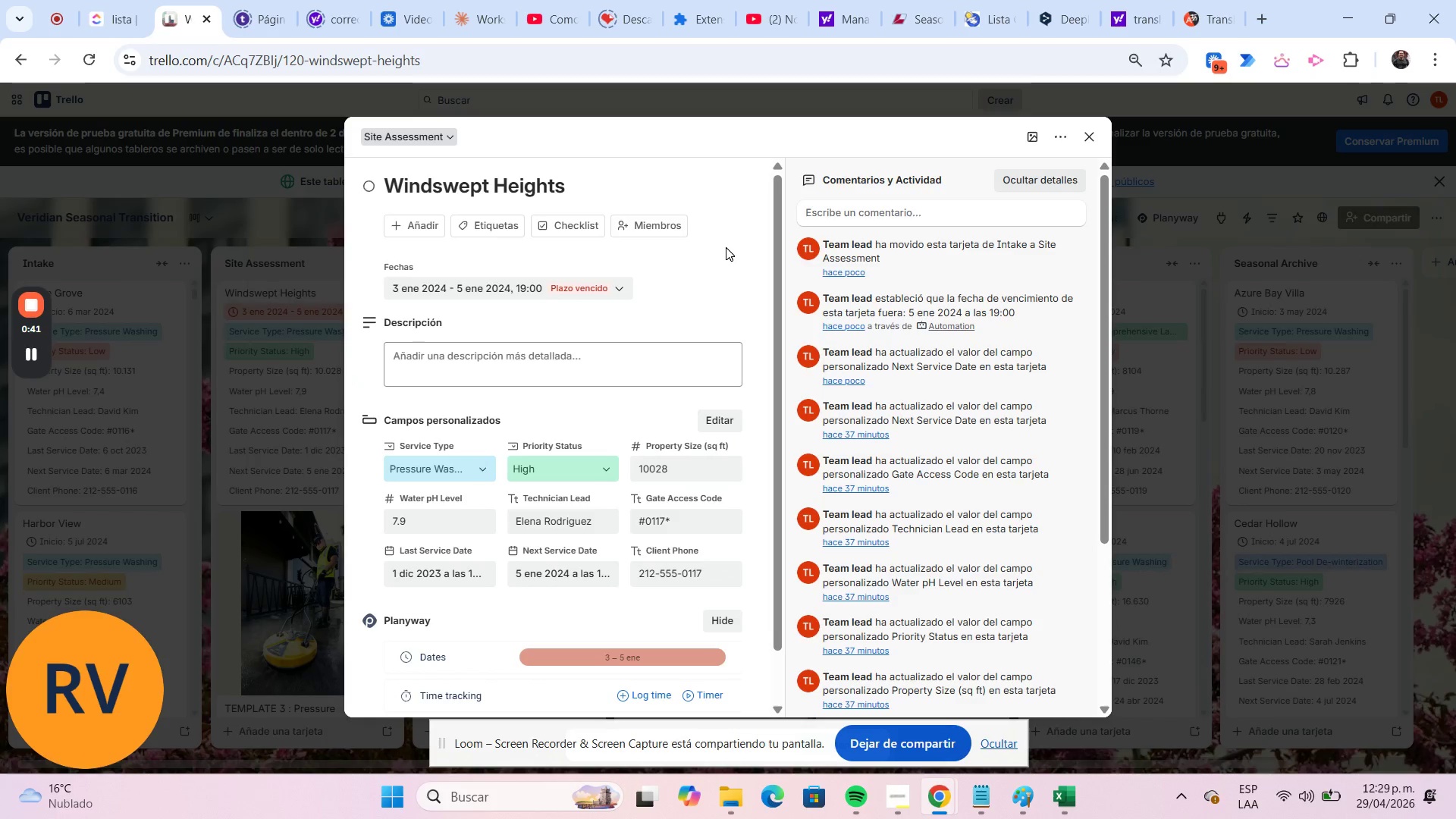 
scroll: coordinate [724, 247], scroll_direction: down, amount: 2.0
 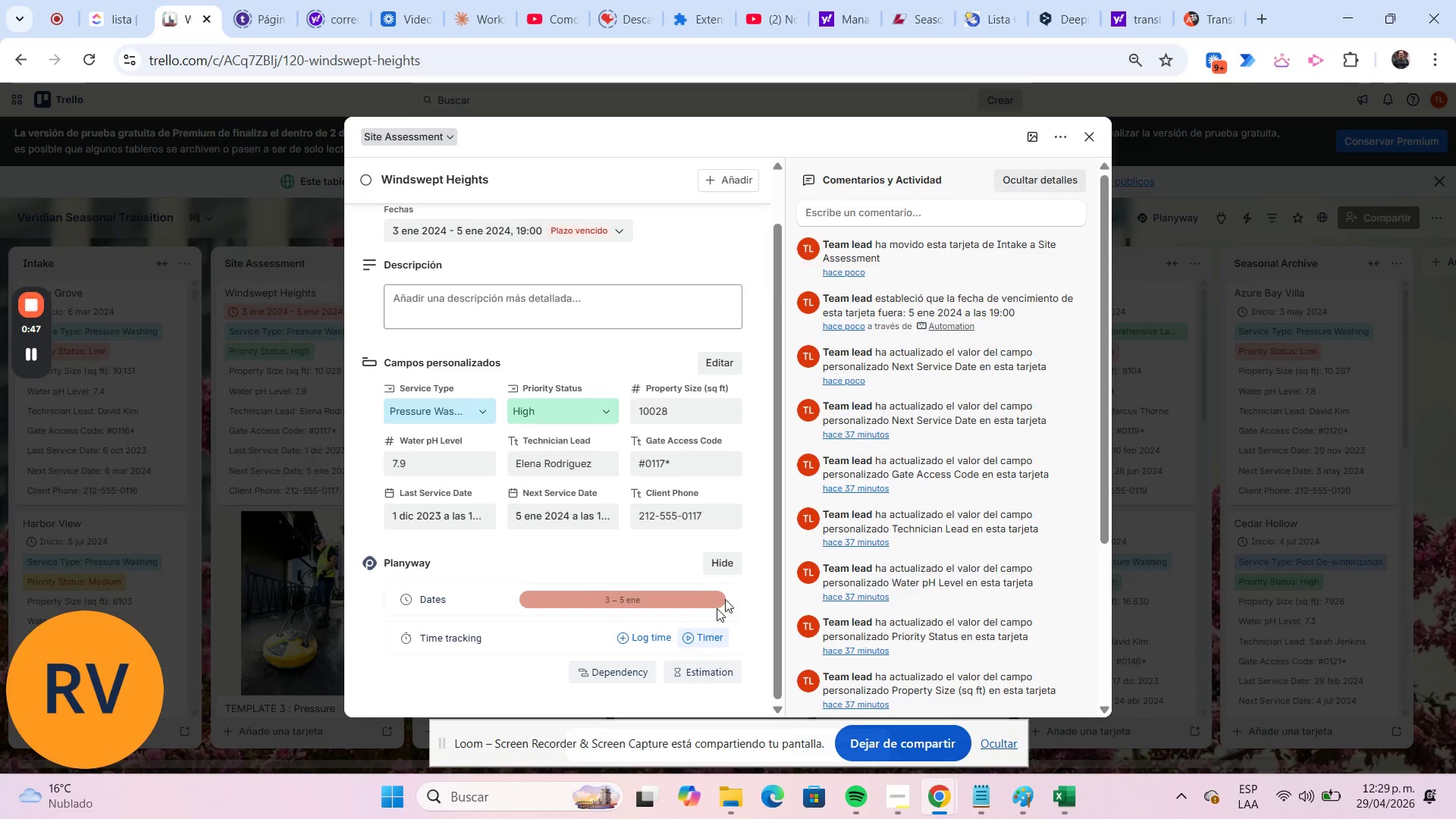 
wait(6.69)
 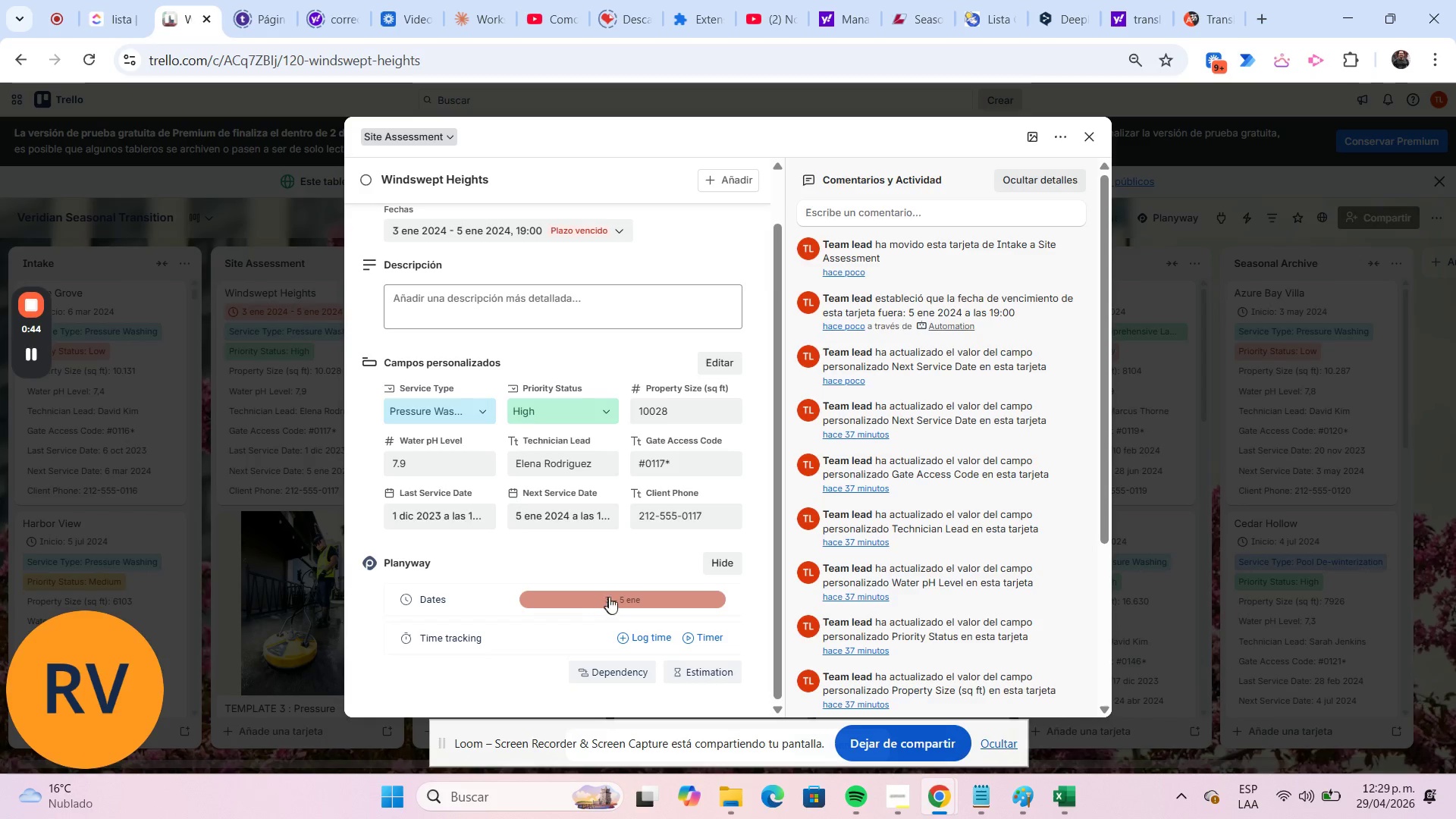 
left_click([1087, 140])
 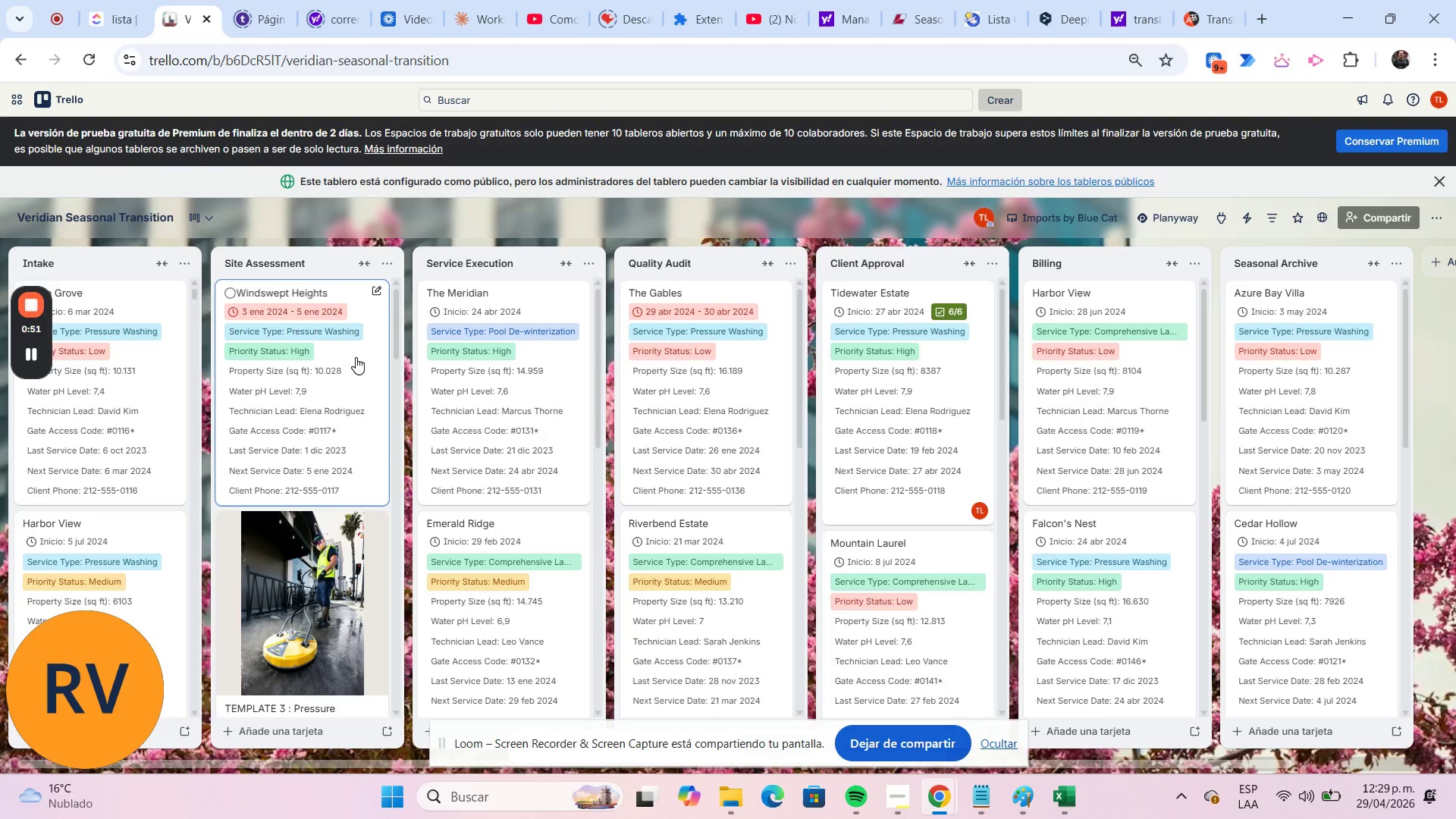 
left_click_drag(start_coordinate=[356, 357], to_coordinate=[486, 340])
 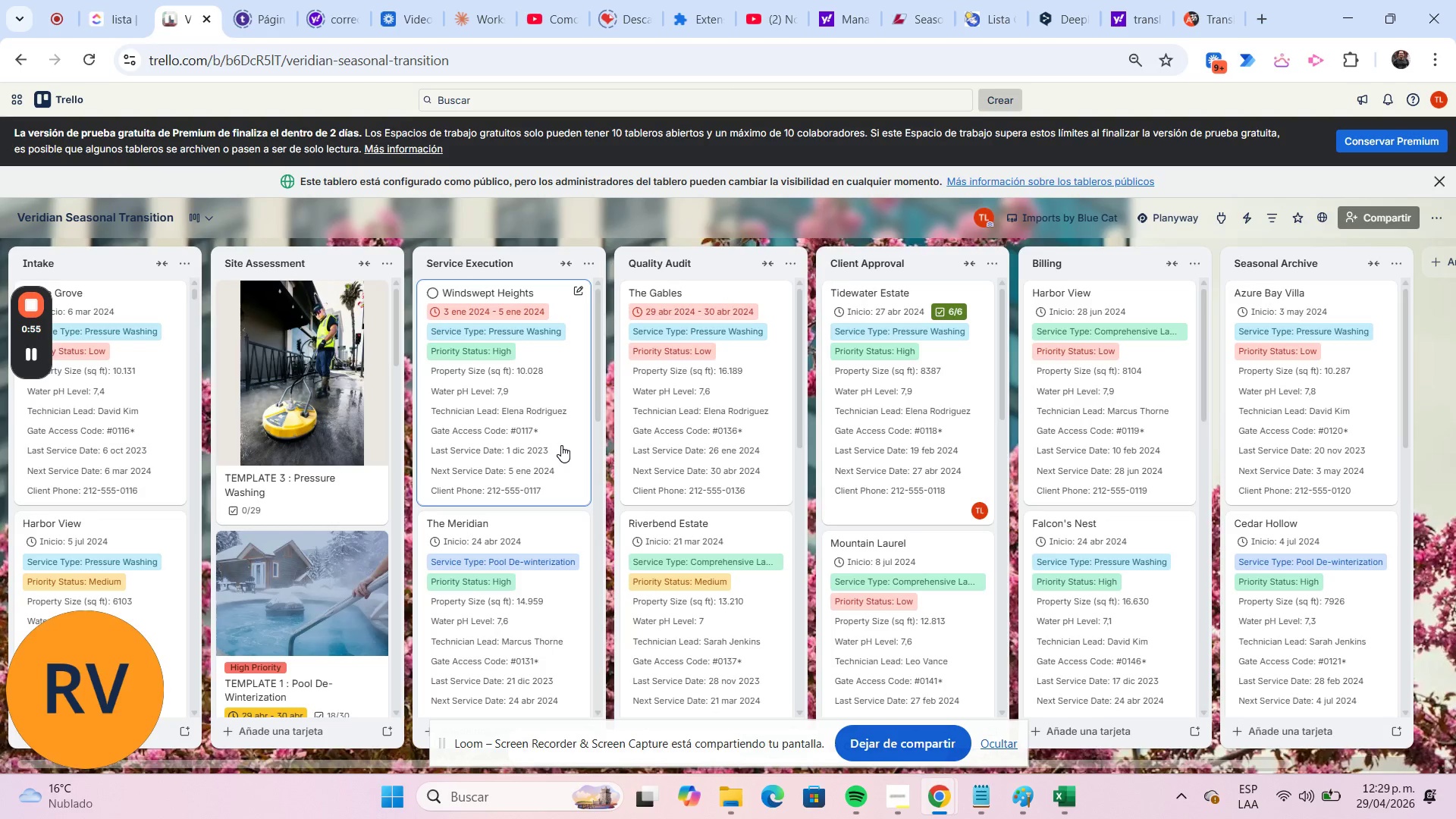 
left_click([567, 384])
 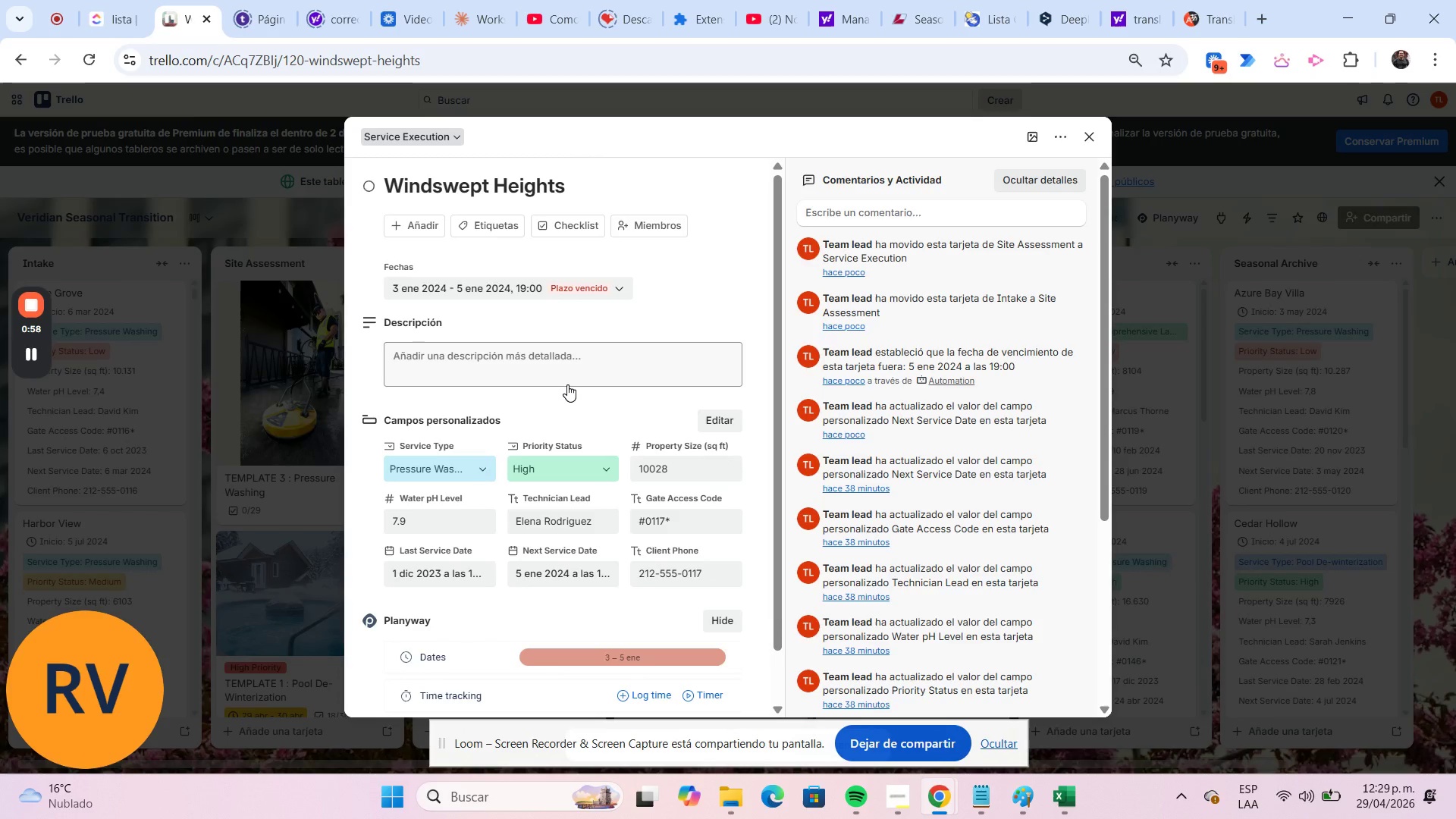 
scroll: coordinate [567, 384], scroll_direction: down, amount: 1.0
 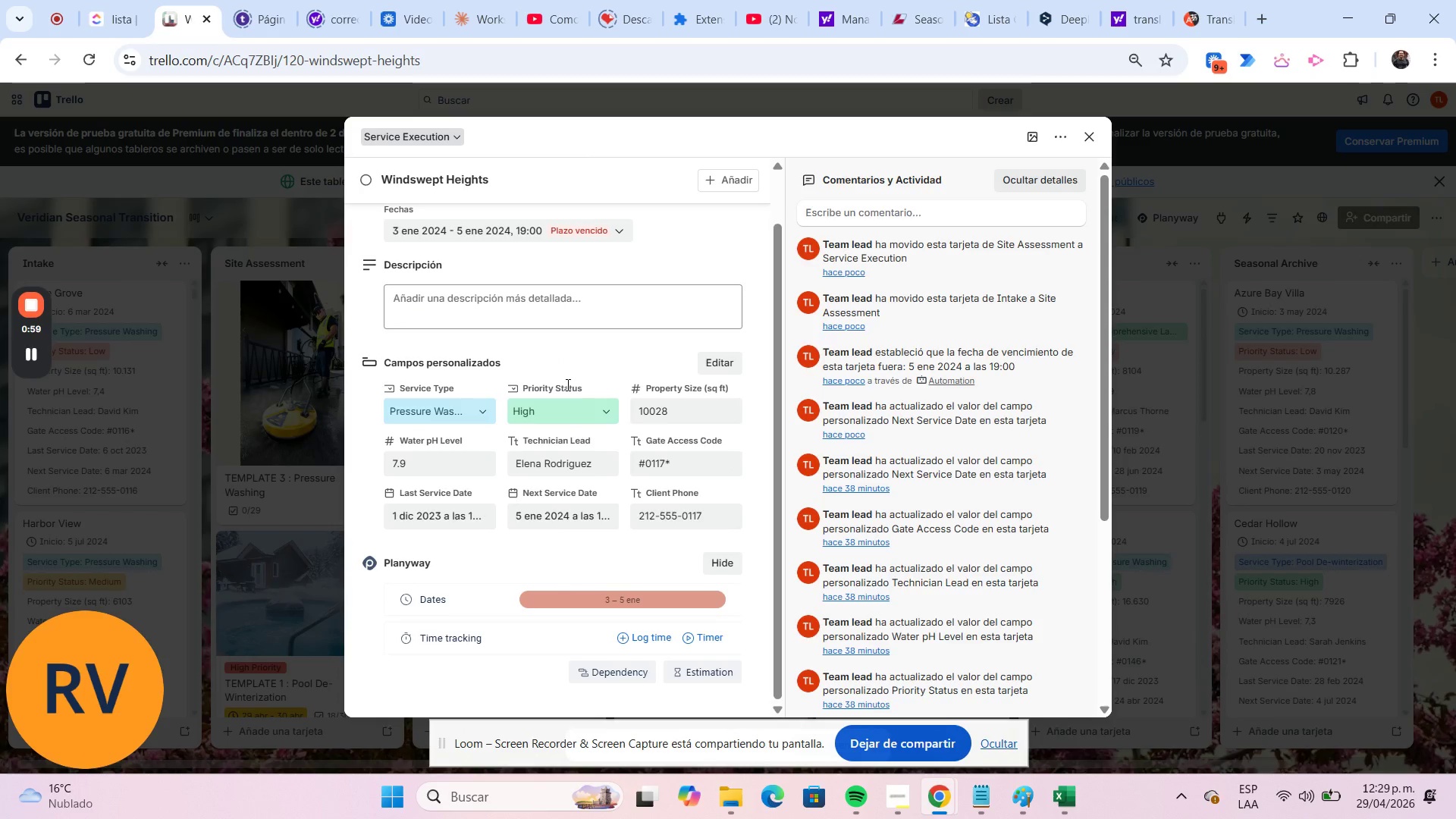 
scroll: coordinate [566, 384], scroll_direction: up, amount: 1.0
 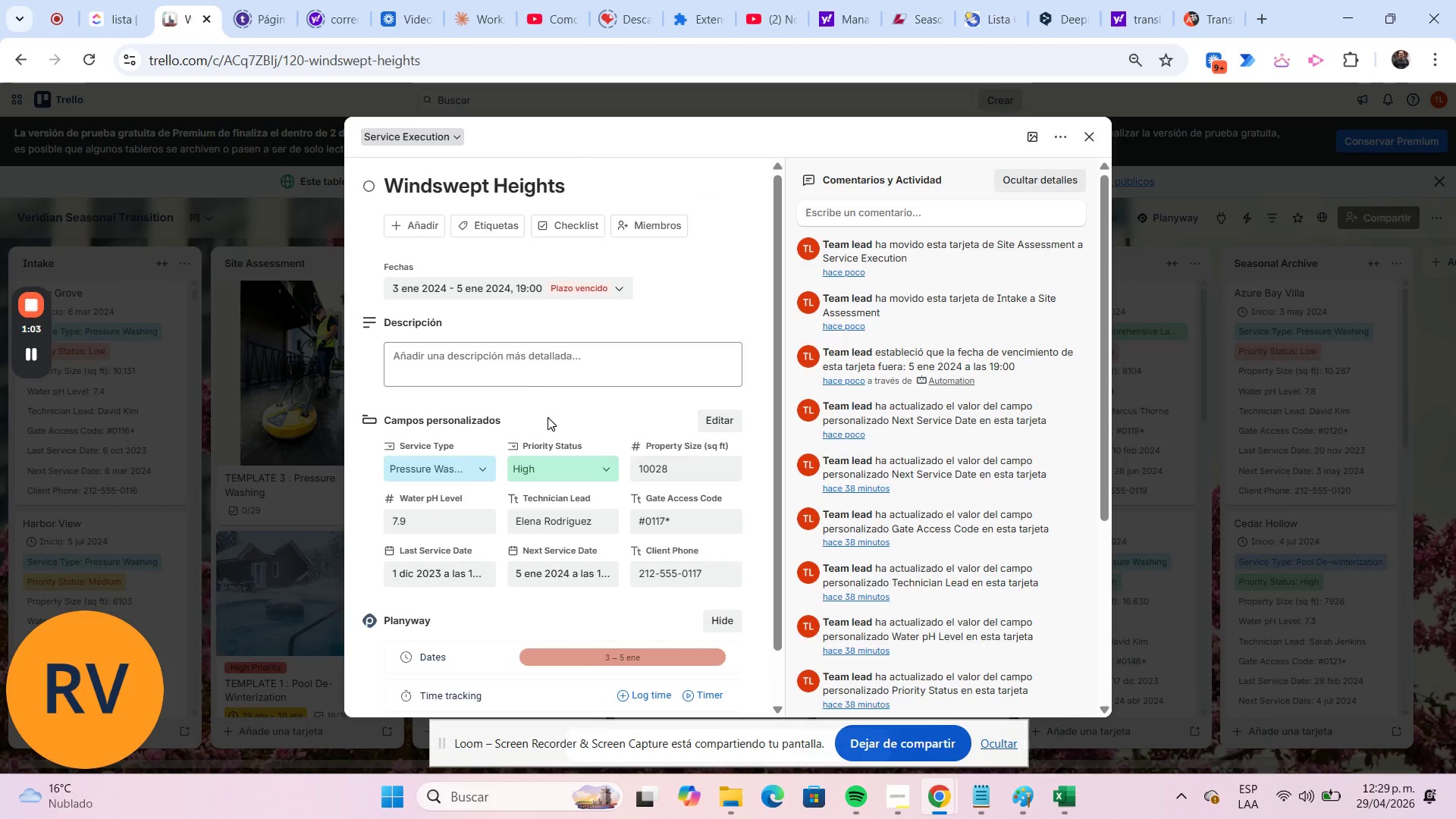 
left_click([504, 230])
 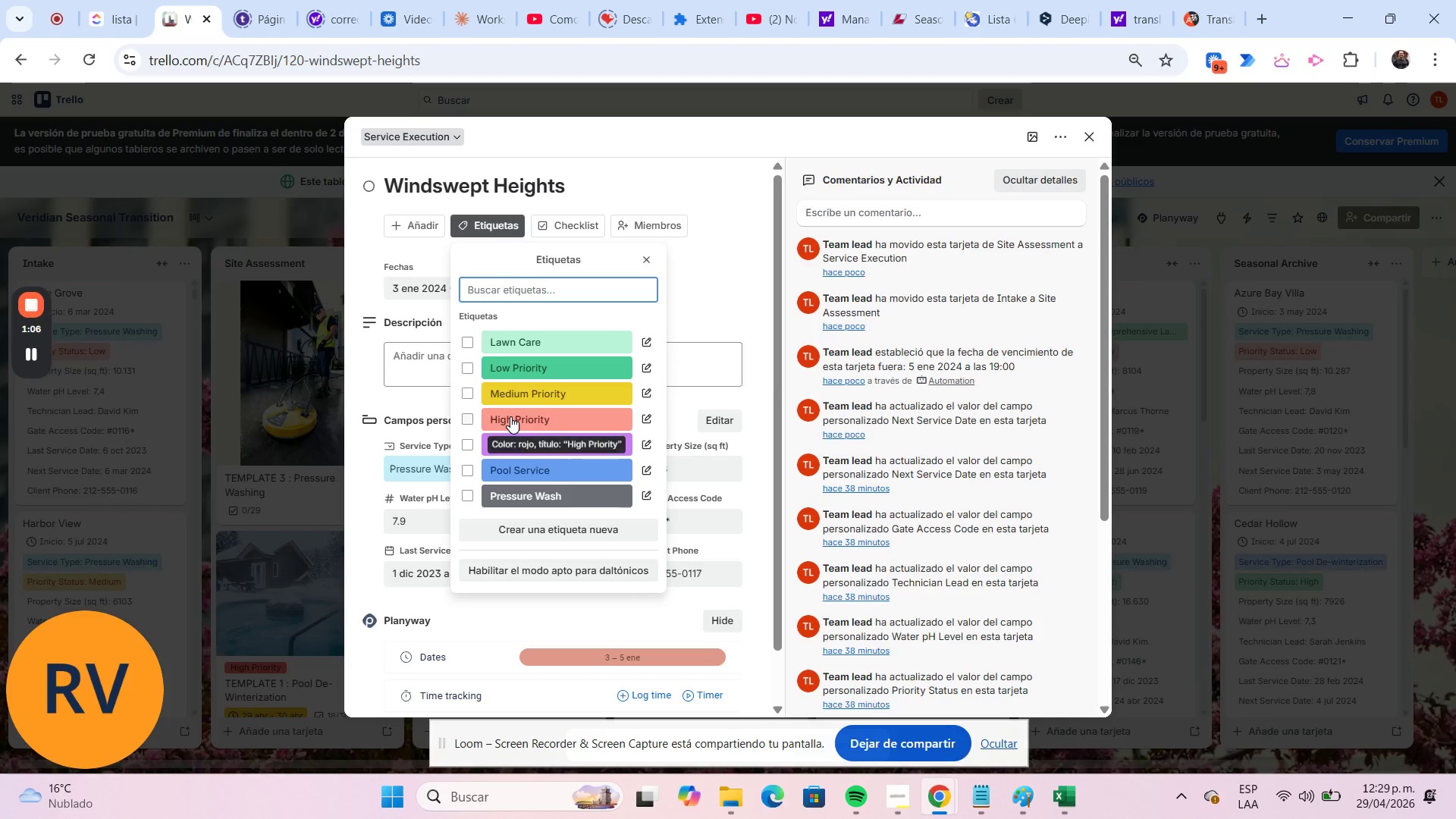 
left_click([510, 416])
 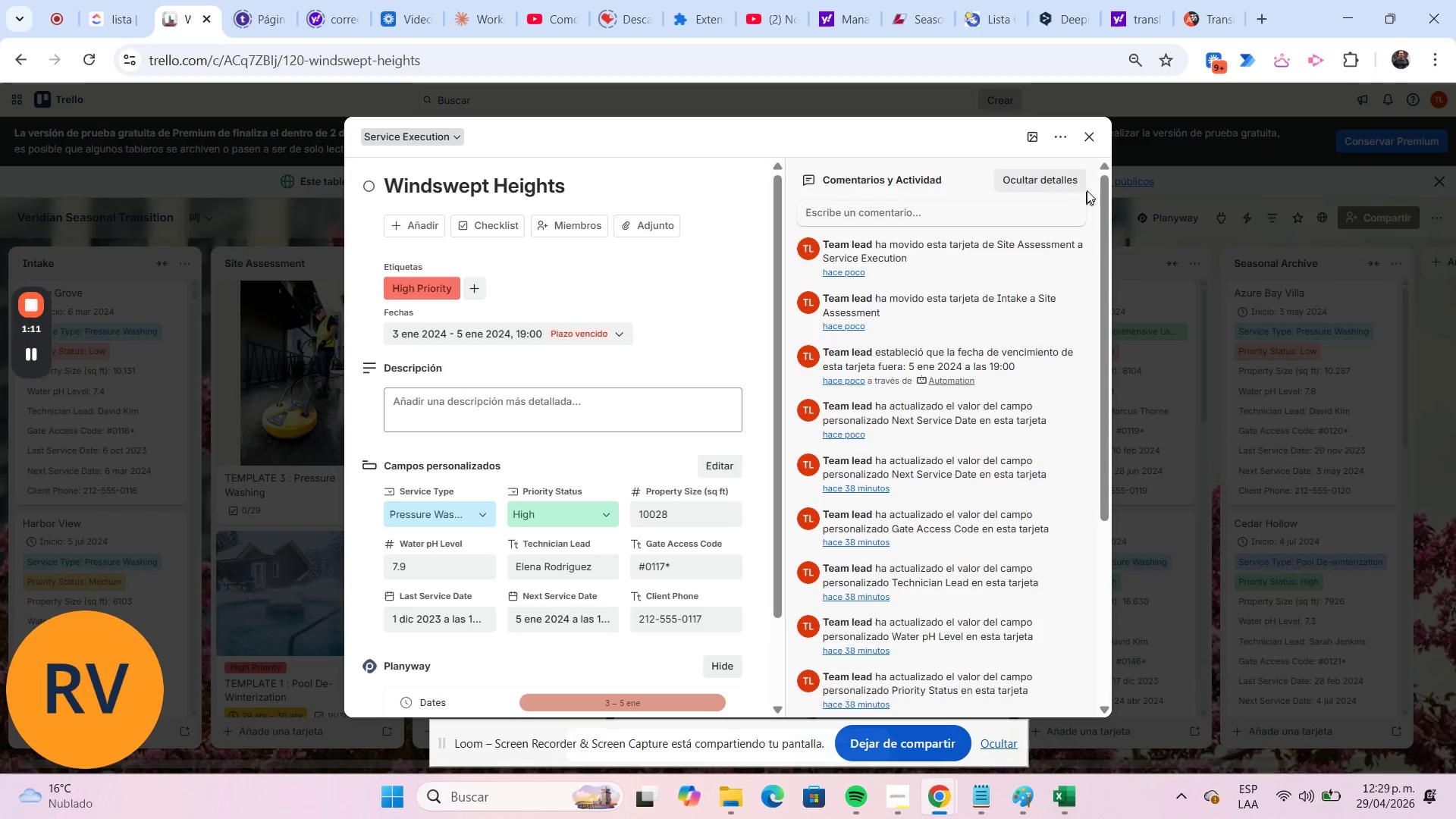 
wait(5.74)
 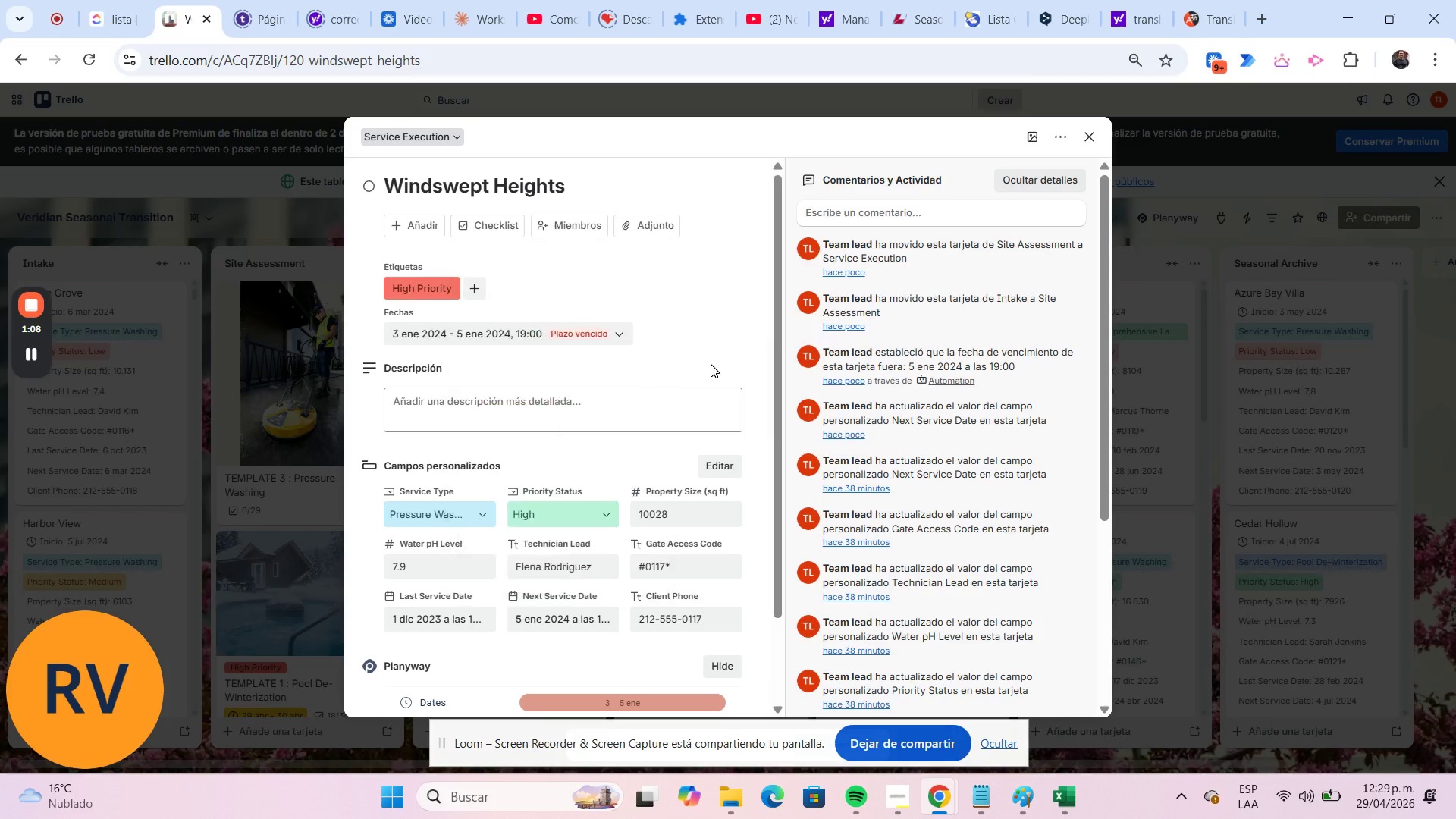 
left_click([1094, 139])
 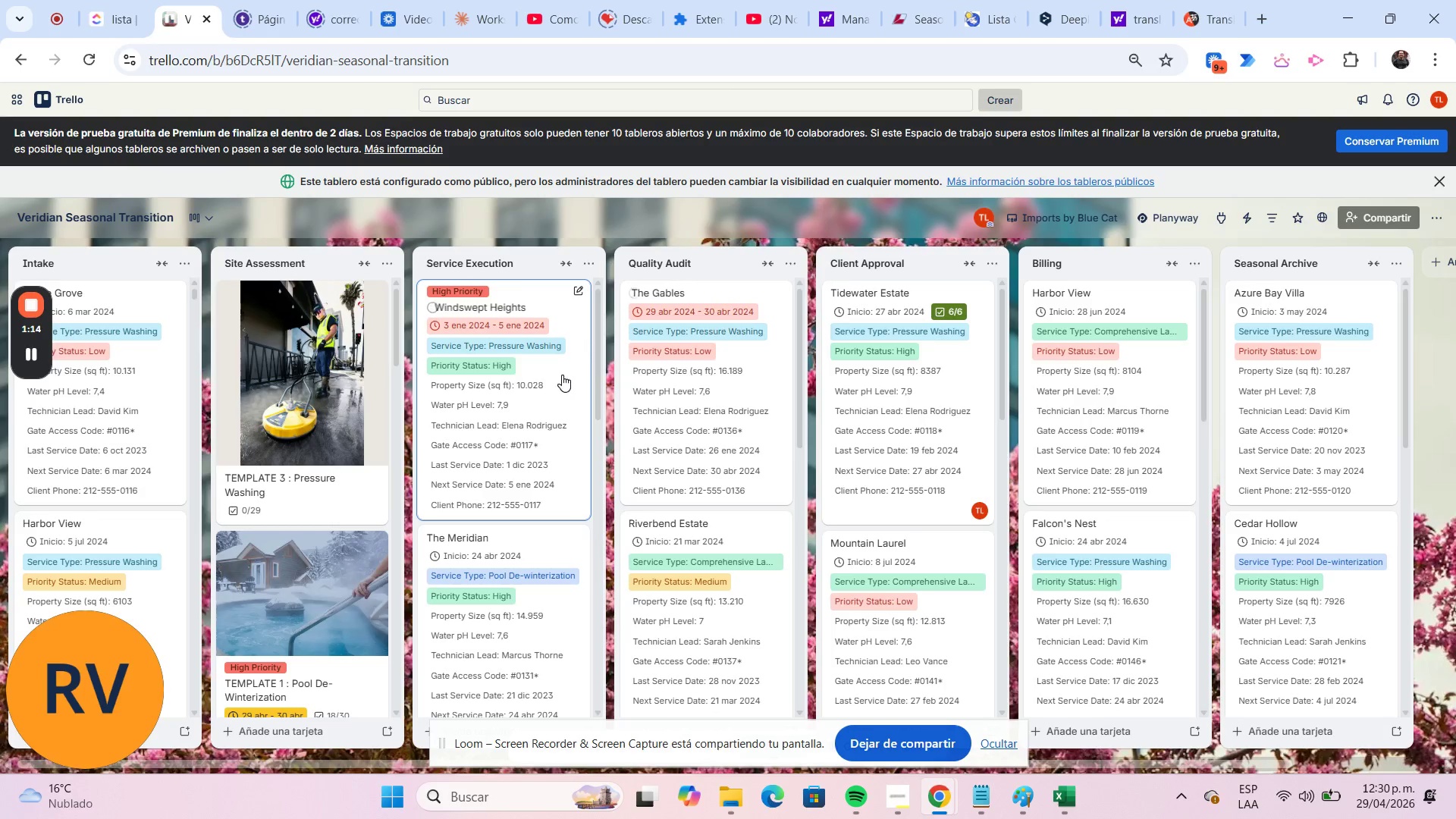 
left_click_drag(start_coordinate=[561, 375], to_coordinate=[684, 373])
 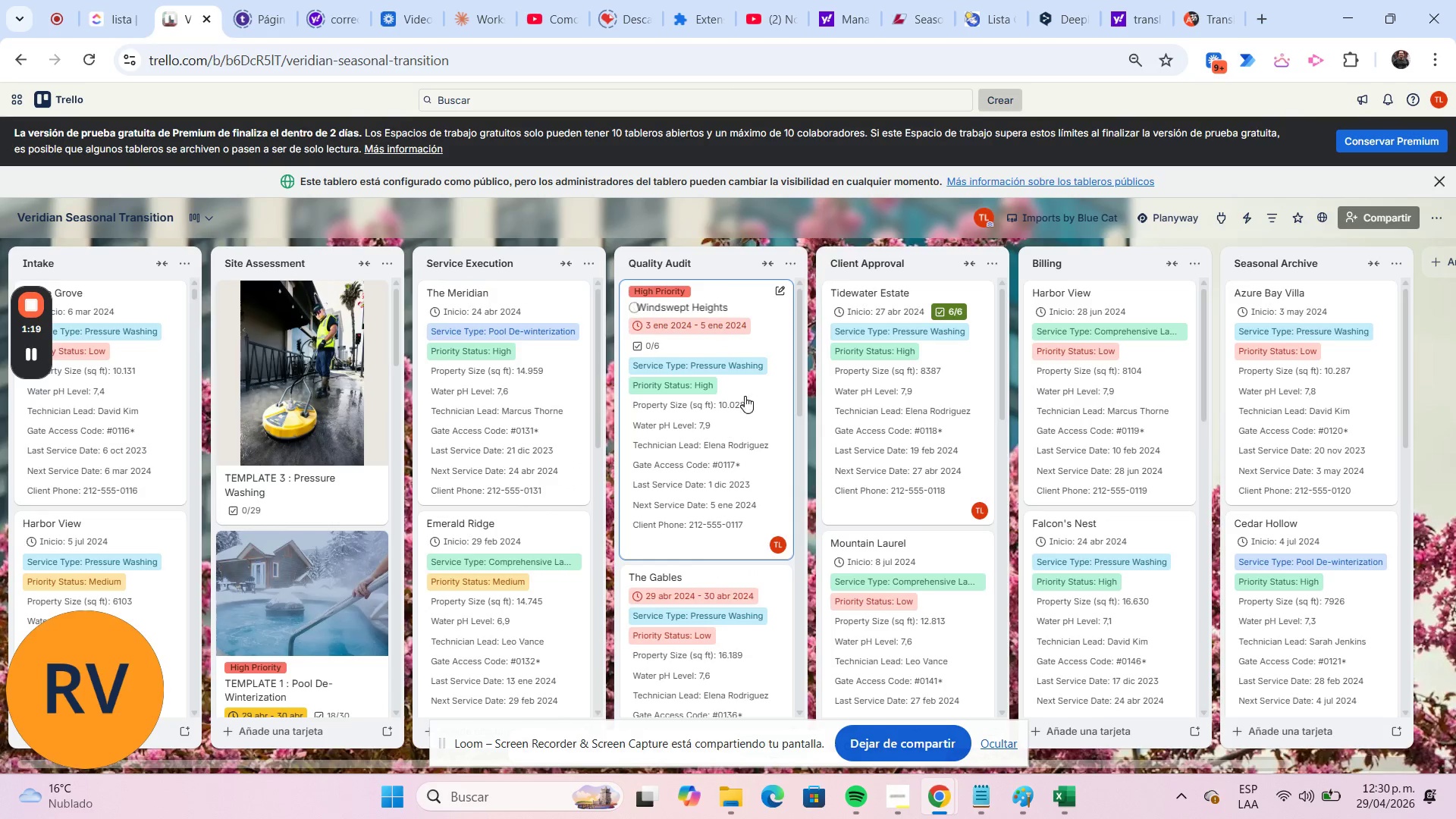 
left_click([763, 400])
 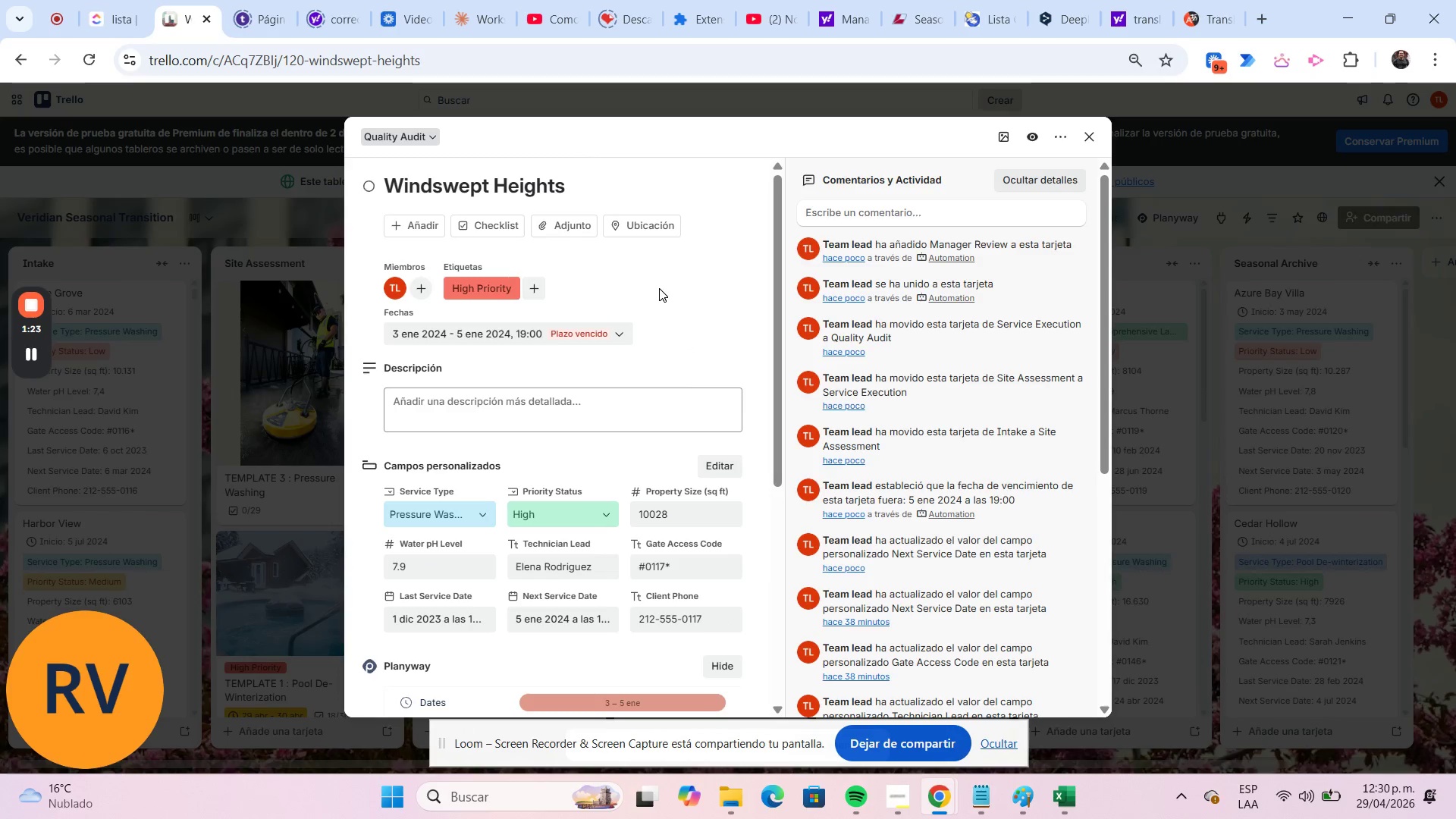 
scroll: coordinate [657, 287], scroll_direction: down, amount: 2.0
 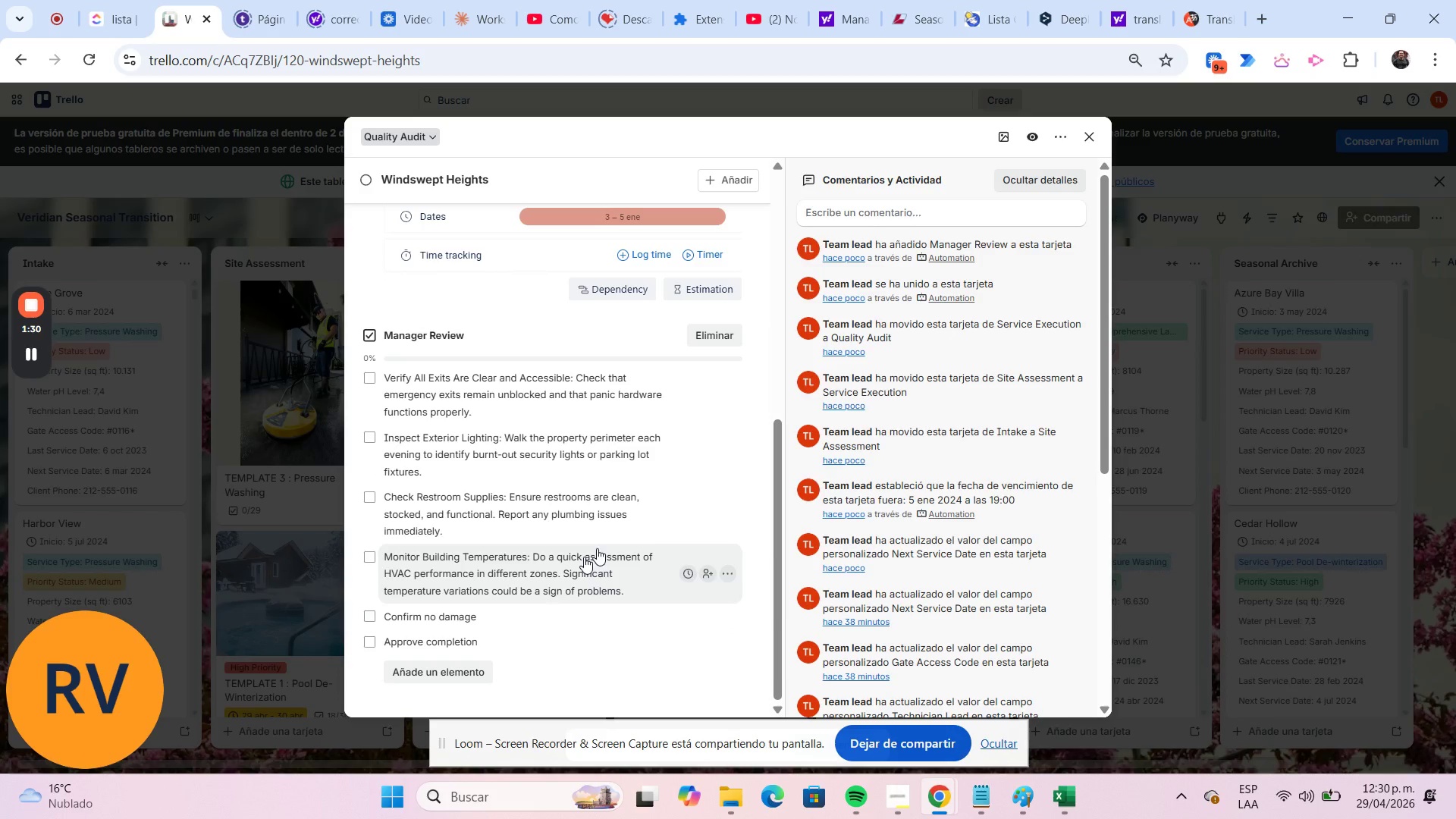 
wait(5.76)
 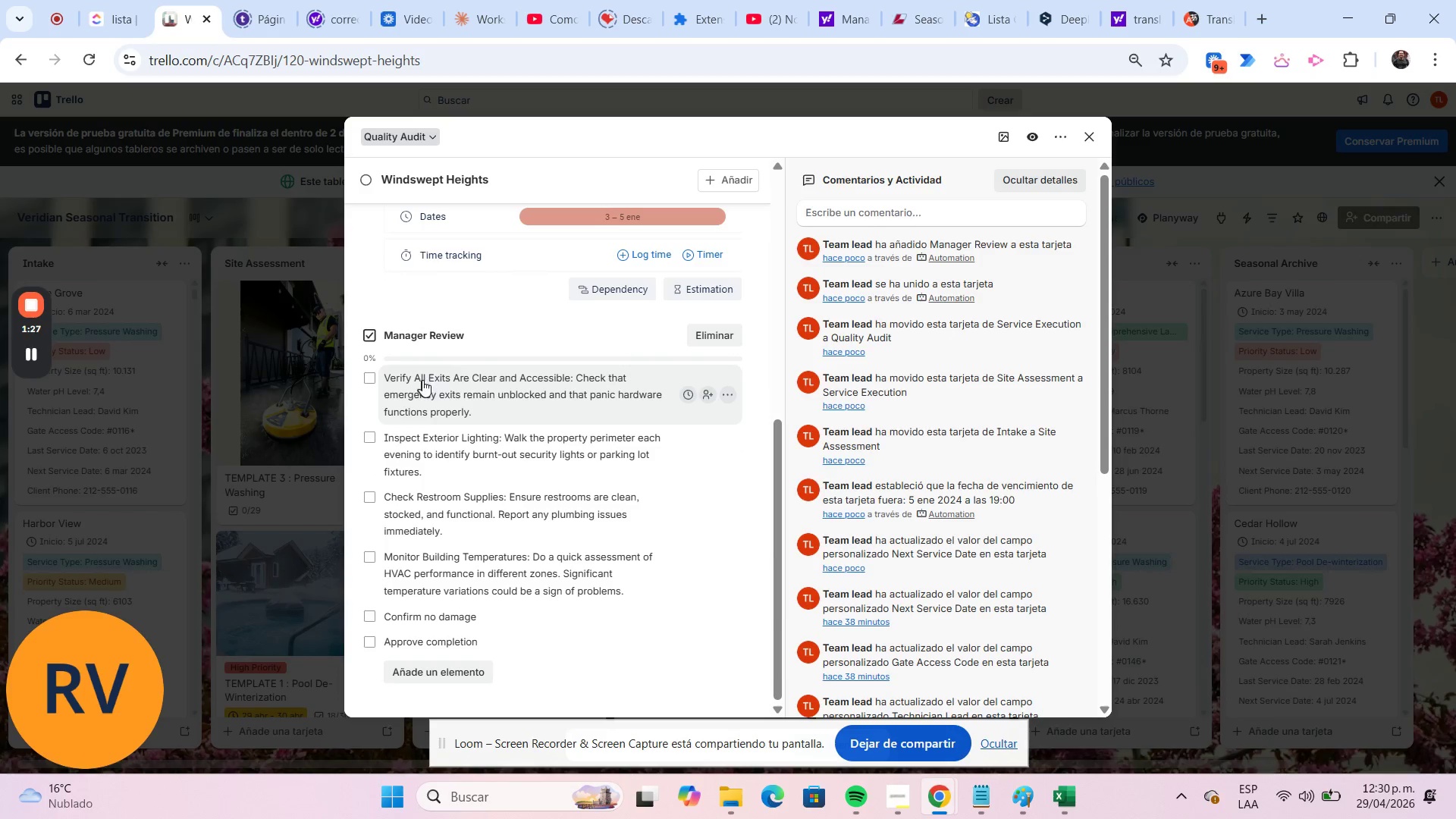 
left_click([1094, 141])
 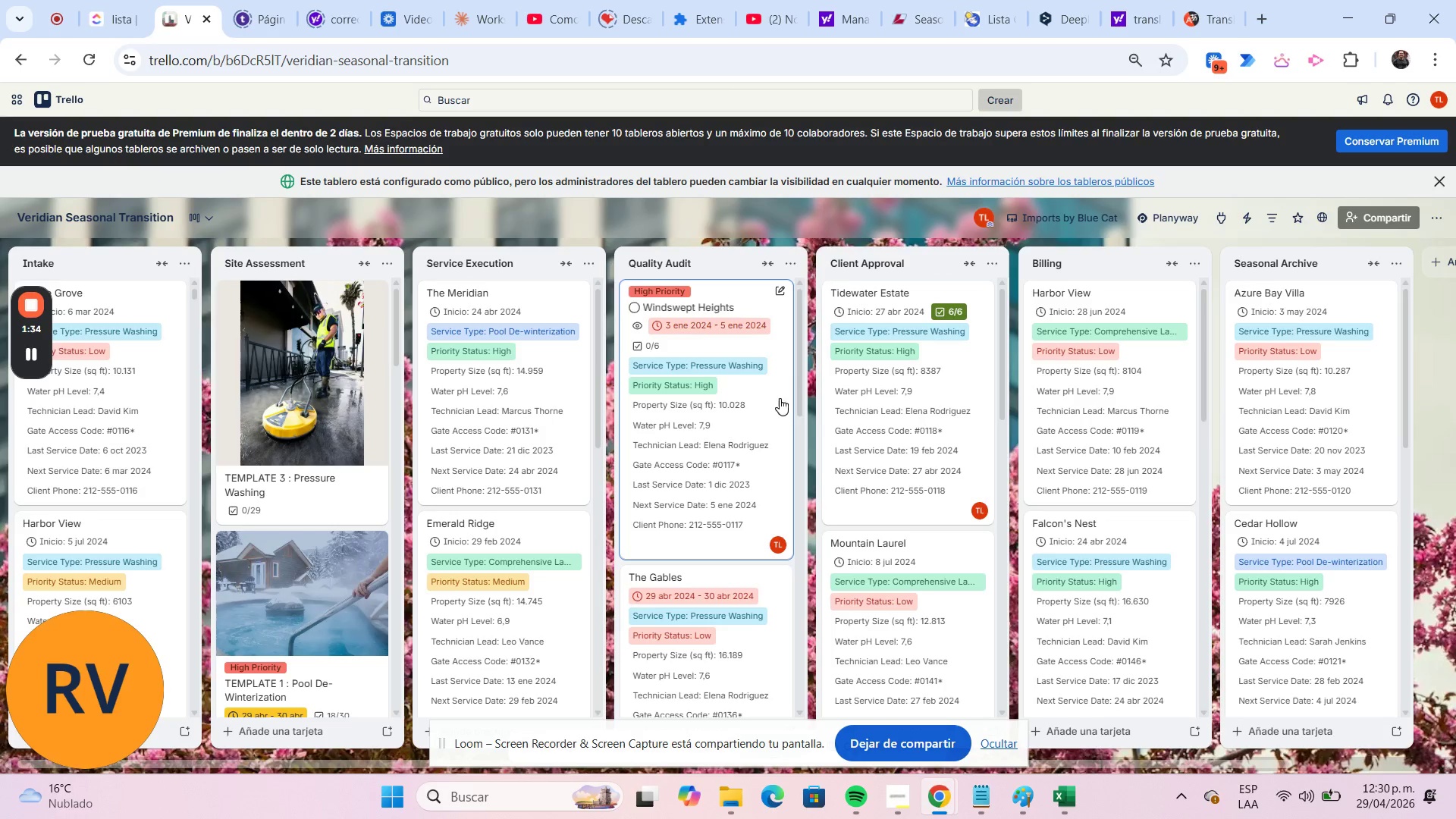 
left_click_drag(start_coordinate=[762, 401], to_coordinate=[899, 378])
 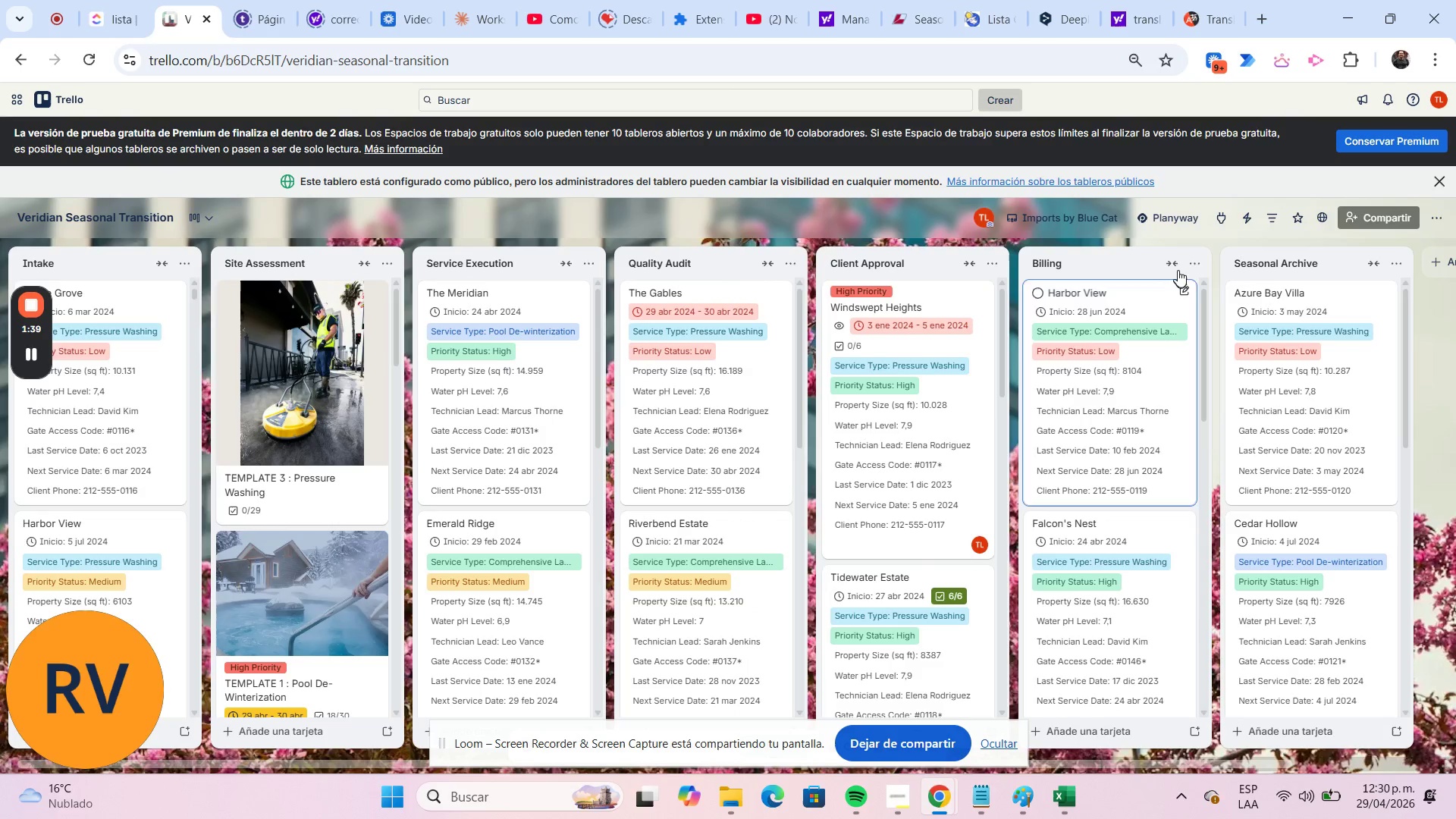 
left_click([1253, 210])
 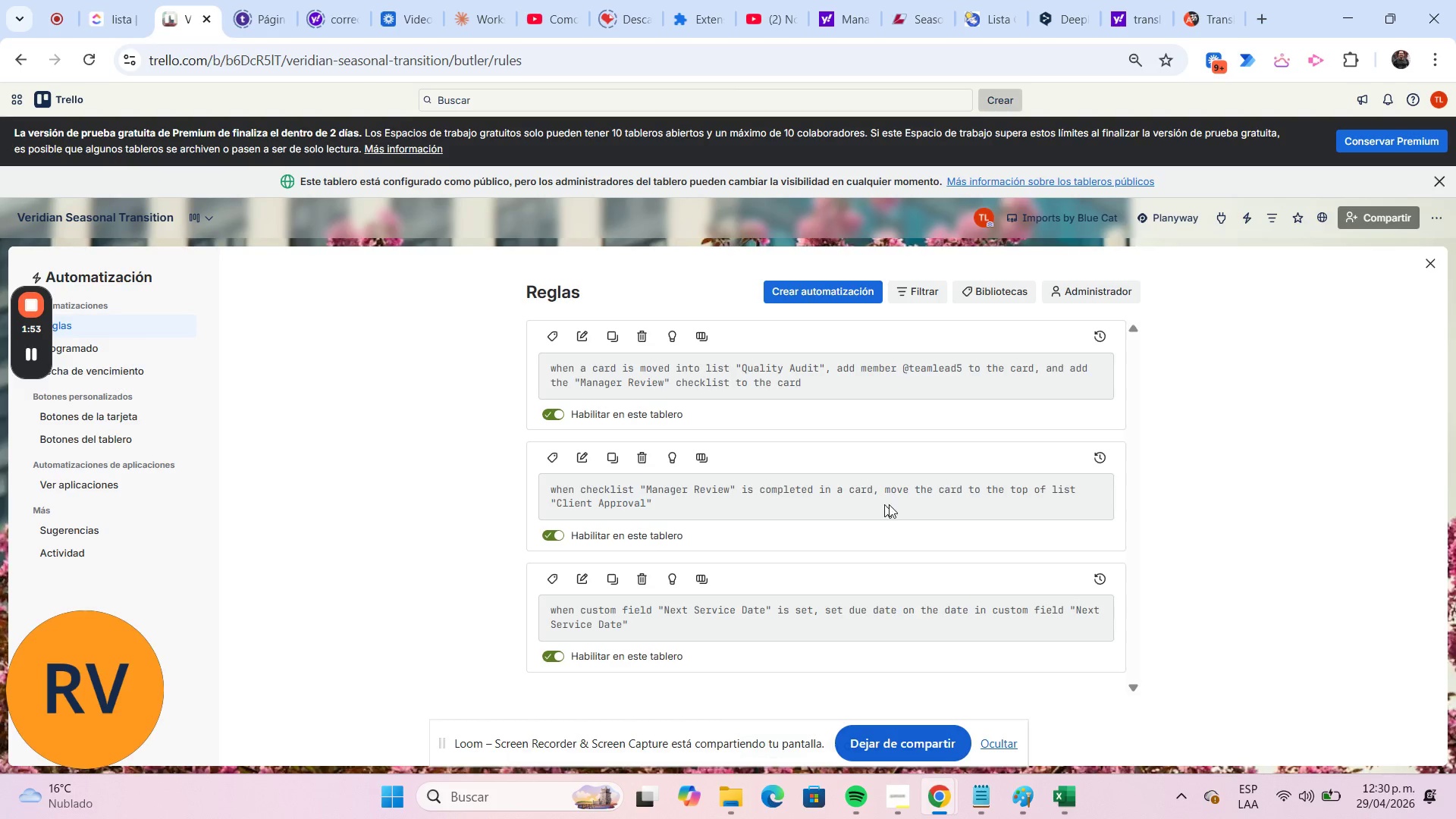 
wait(17.98)
 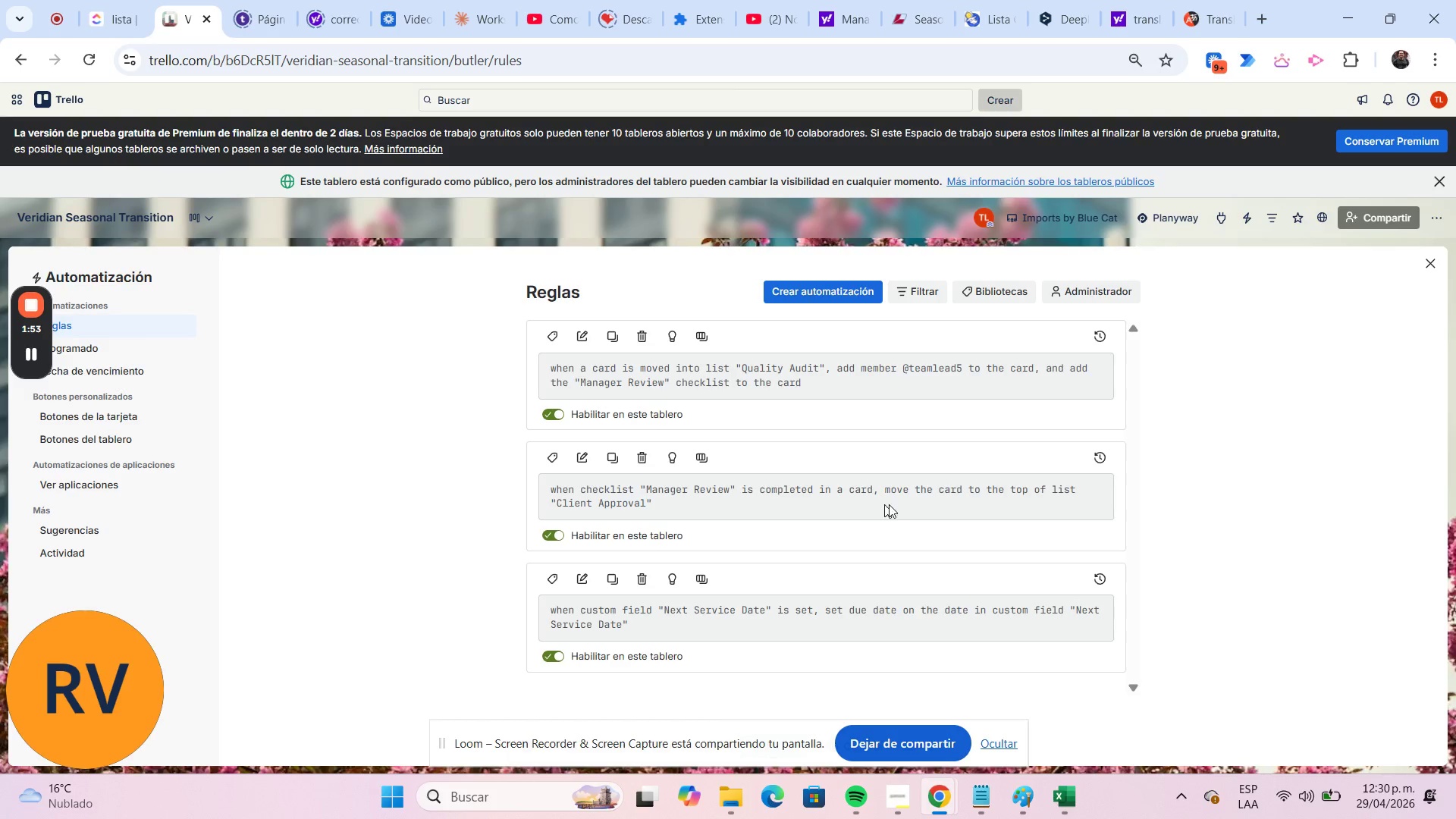 
left_click([1436, 264])
 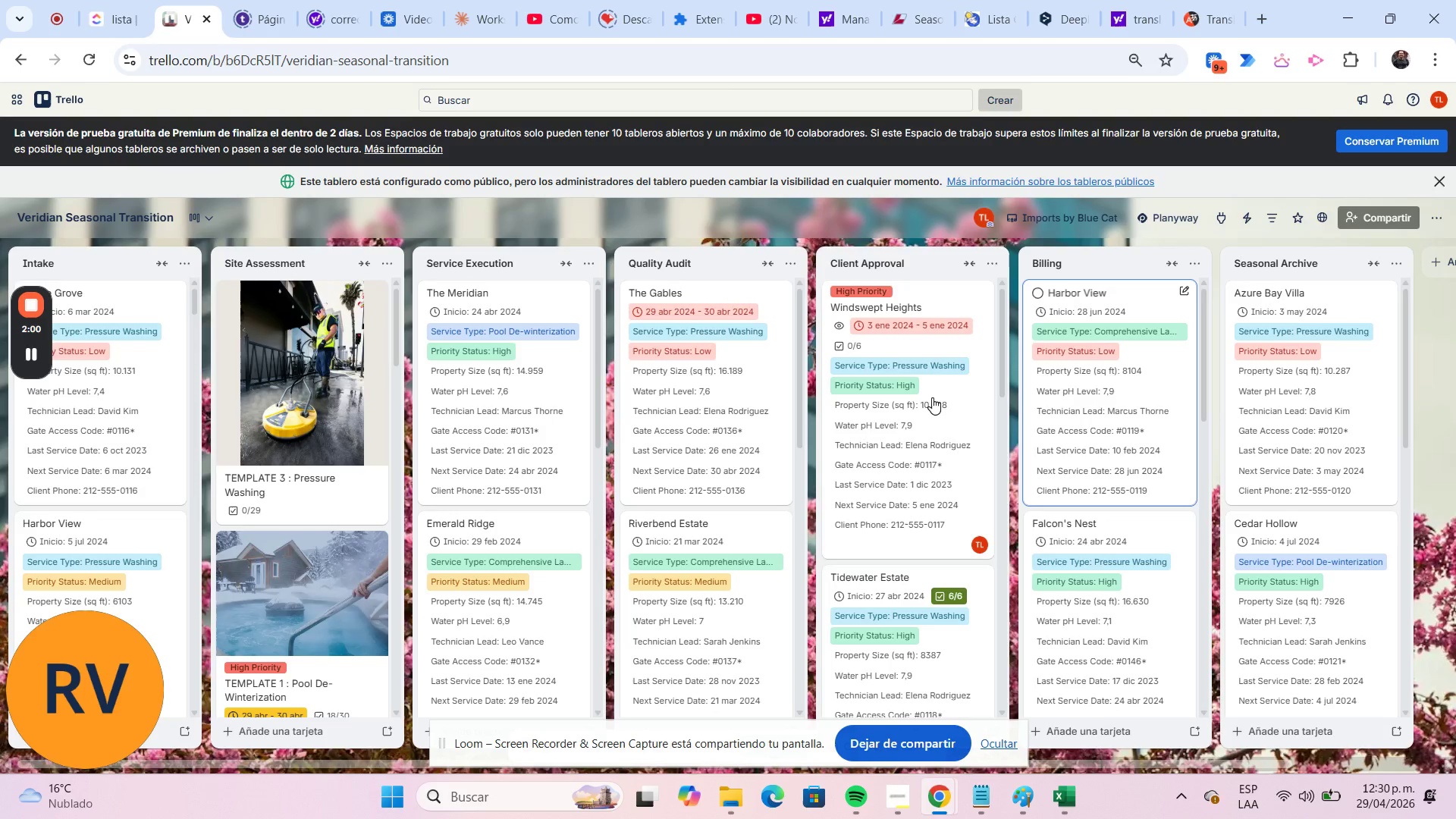 
left_click_drag(start_coordinate=[937, 400], to_coordinate=[786, 372])
 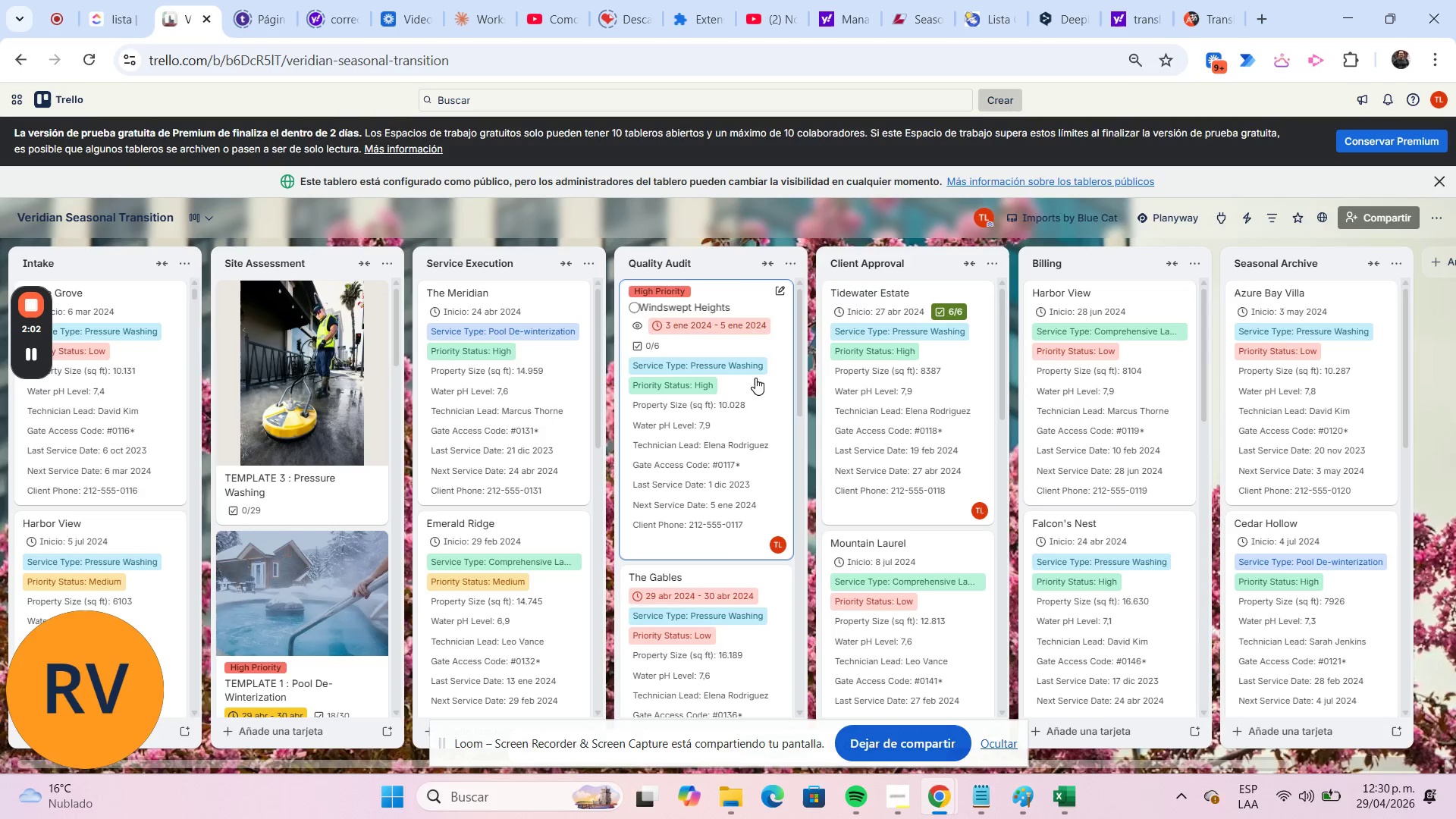 
left_click([755, 378])
 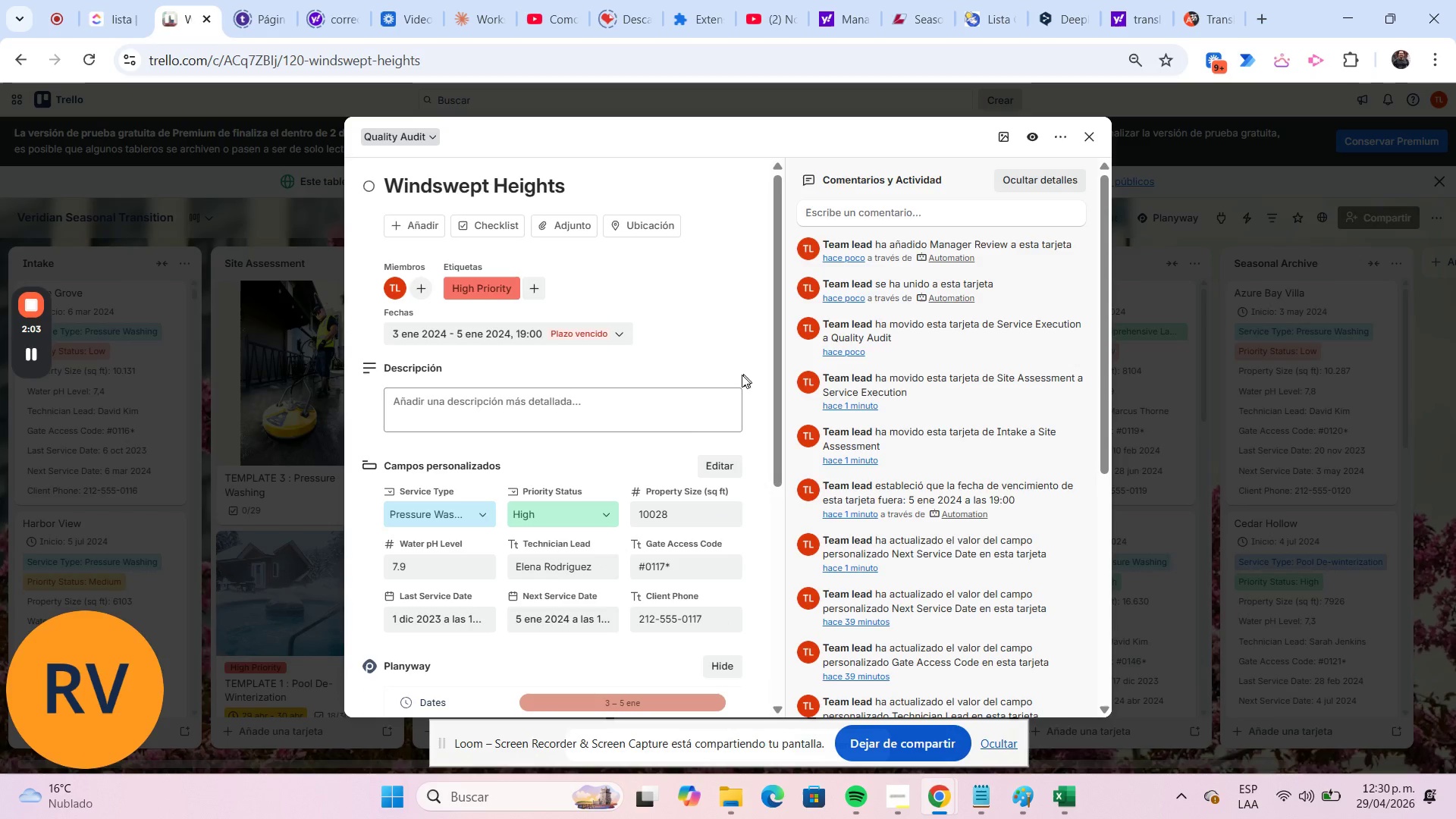 
scroll: coordinate [578, 439], scroll_direction: down, amount: 7.0
 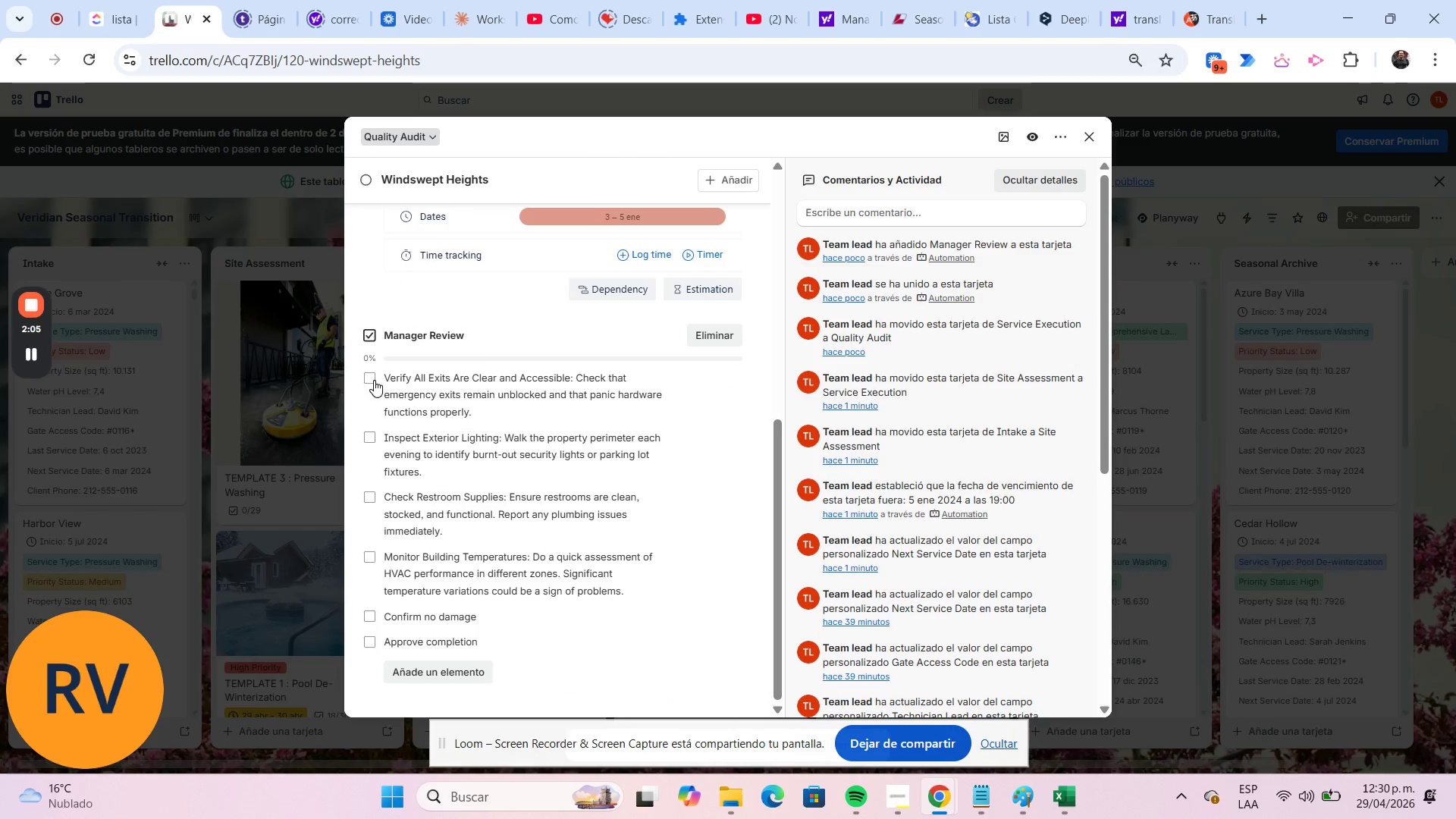 
left_click([372, 378])
 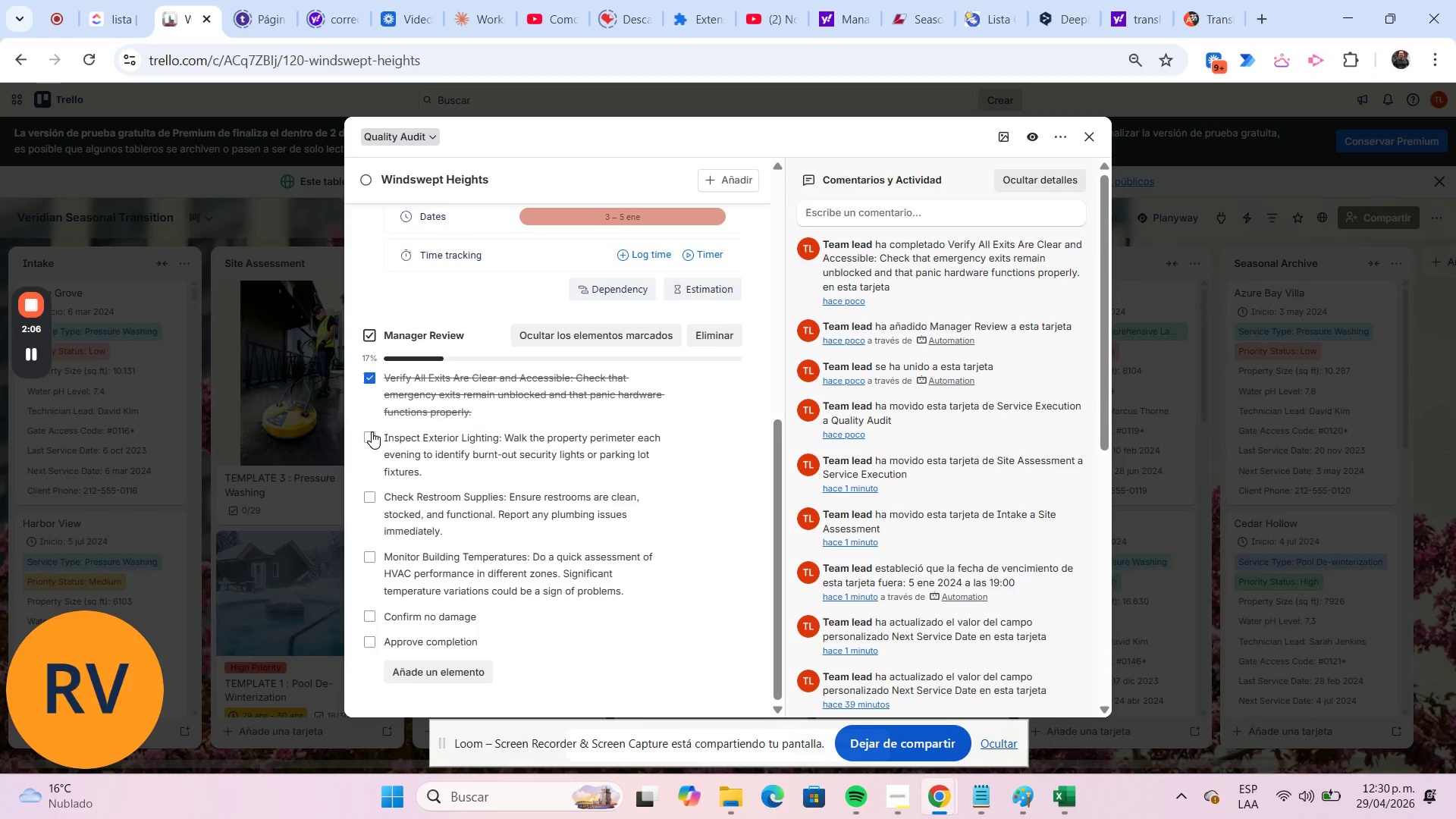 
left_click([372, 433])
 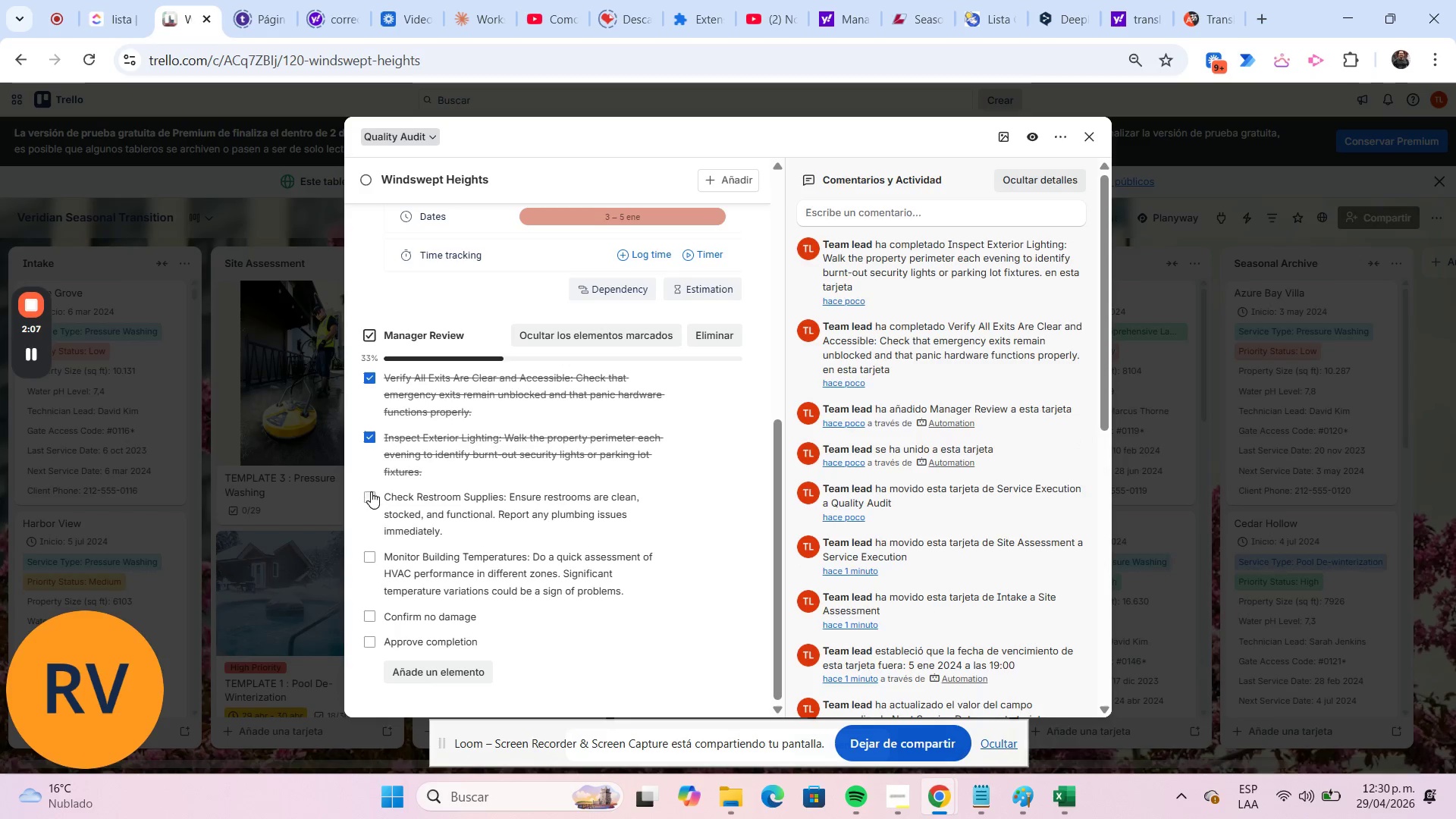 
left_click([371, 493])
 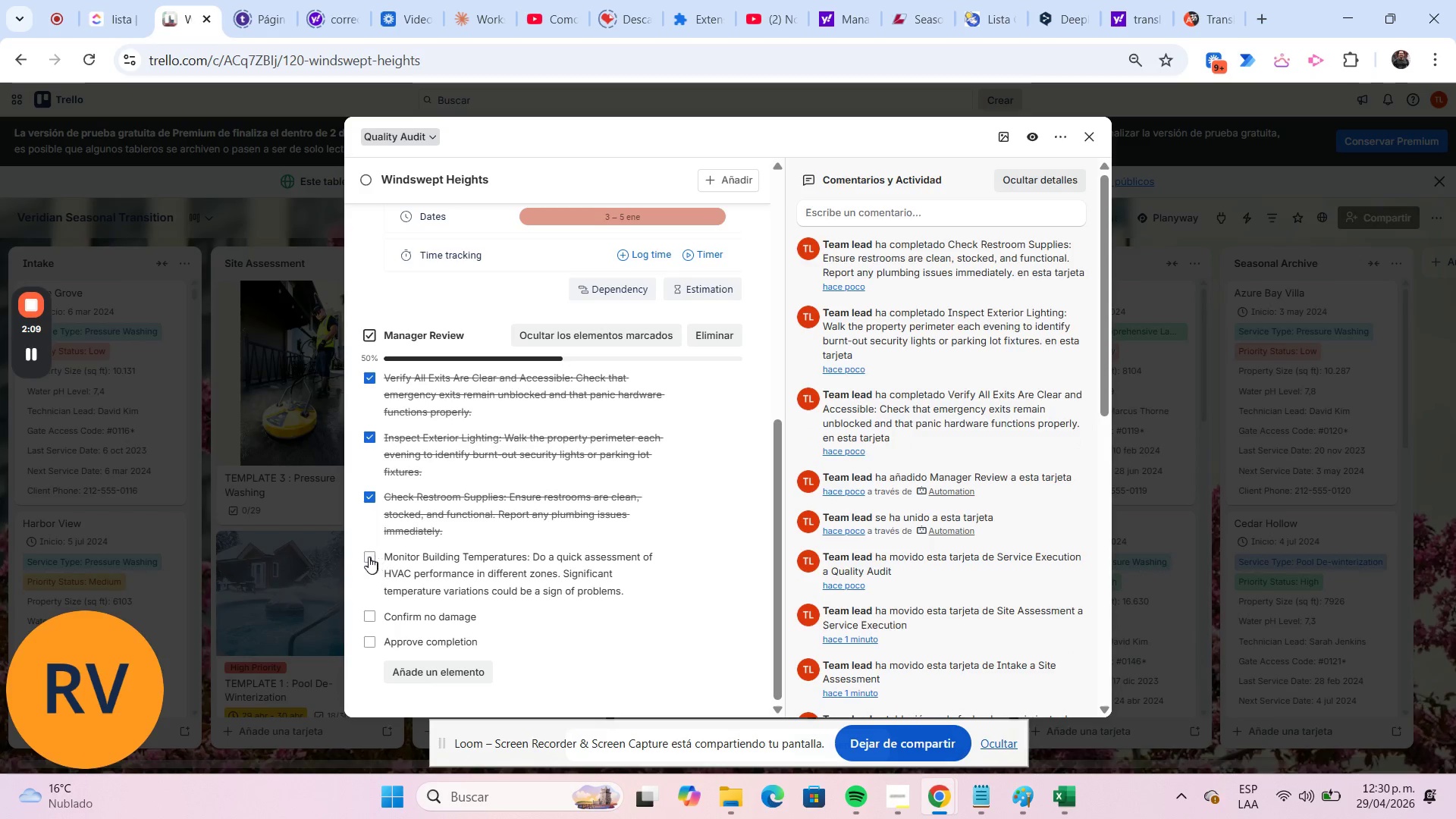 
left_click([367, 557])
 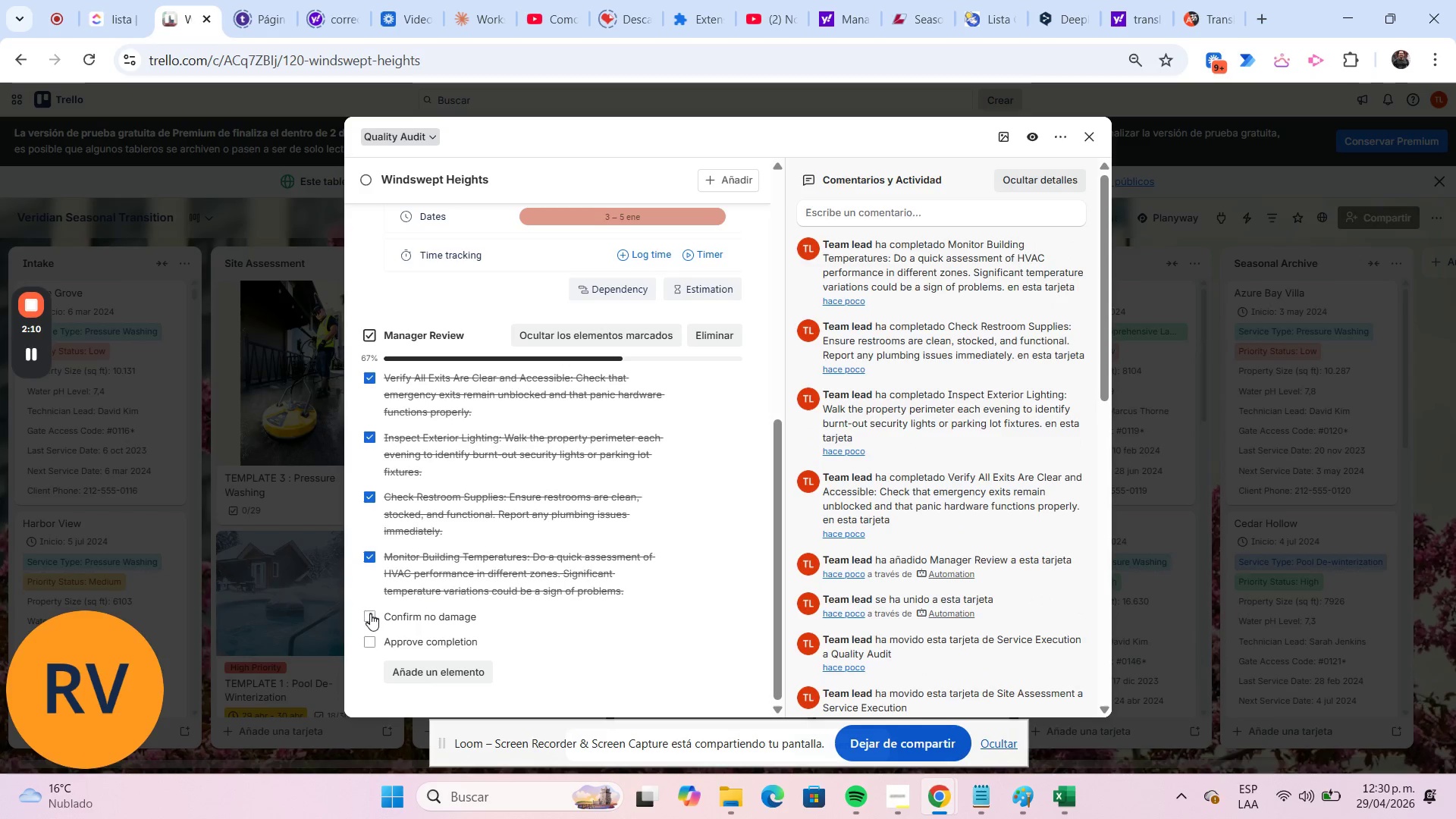 
left_click([371, 615])
 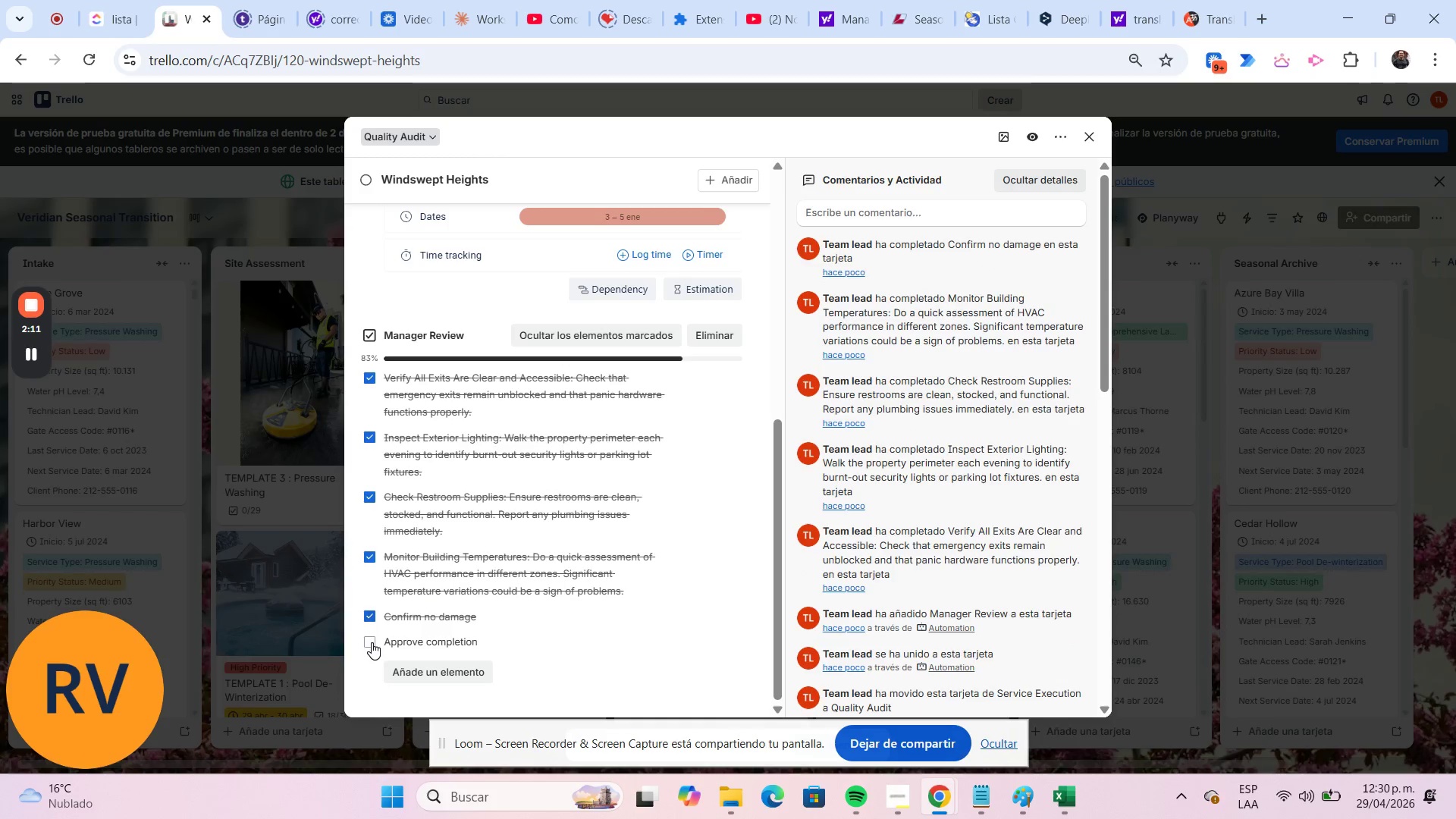 
left_click([369, 642])
 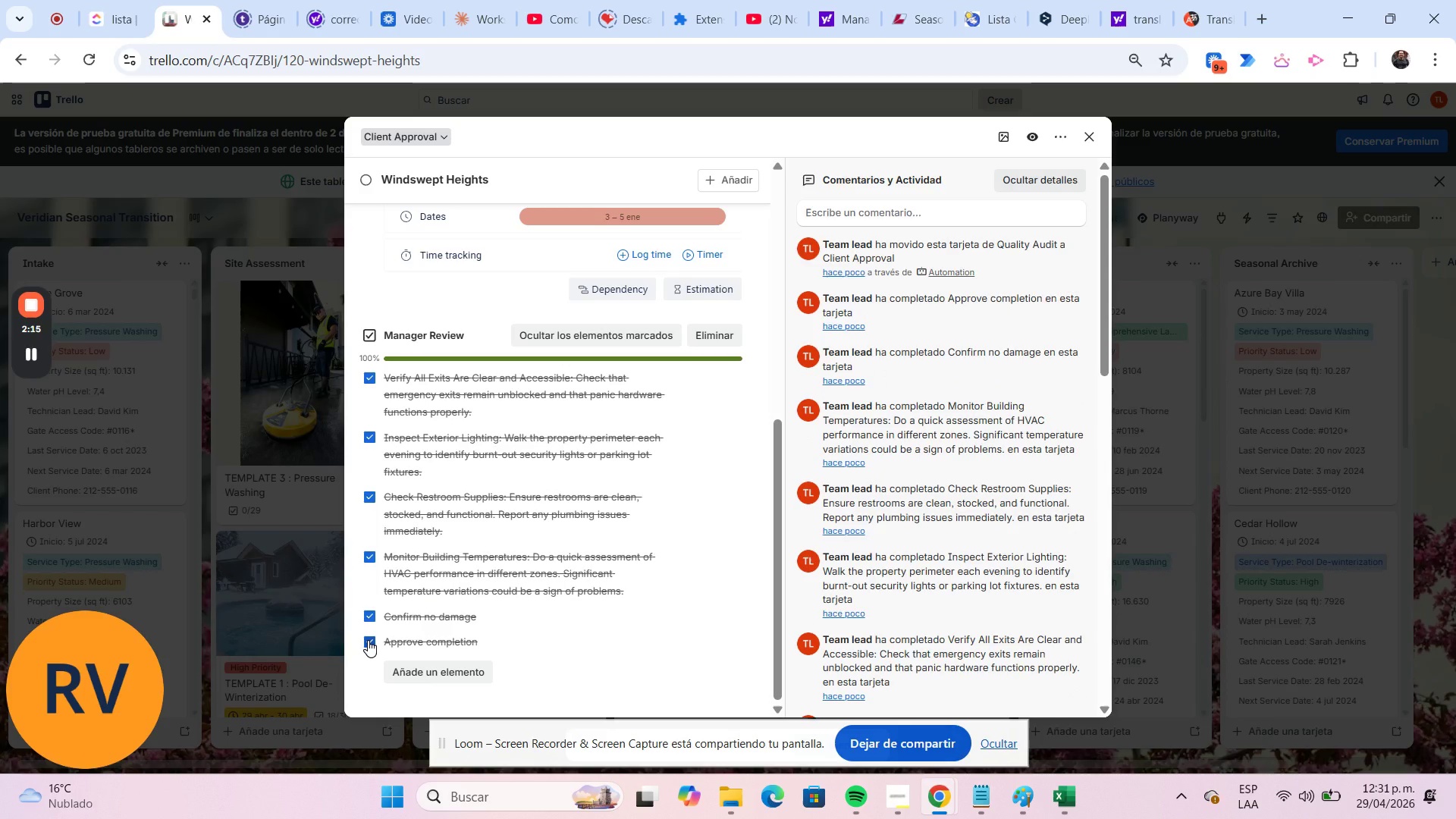 
scroll: coordinate [557, 582], scroll_direction: up, amount: 9.0
 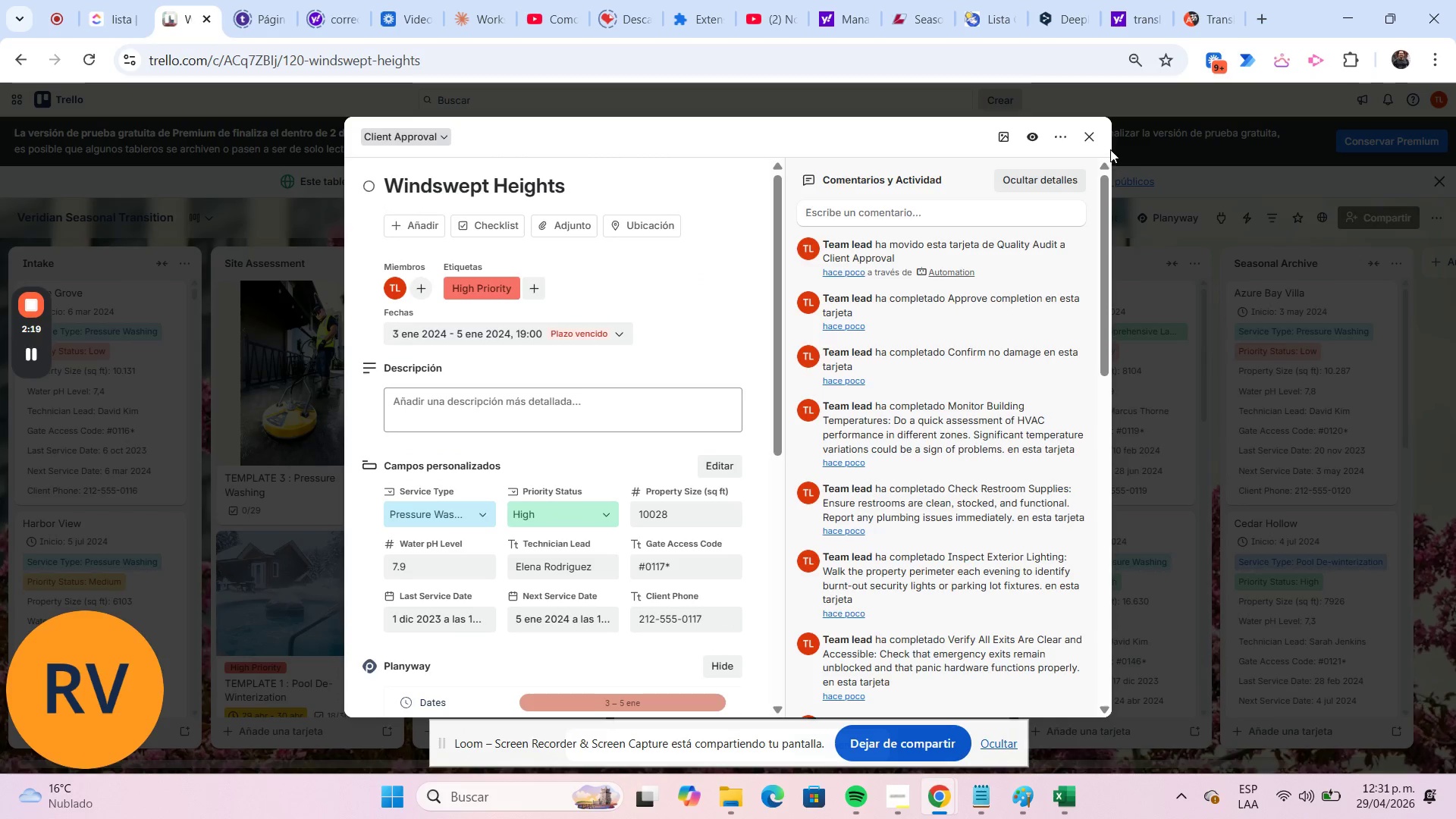 
left_click([1097, 143])
 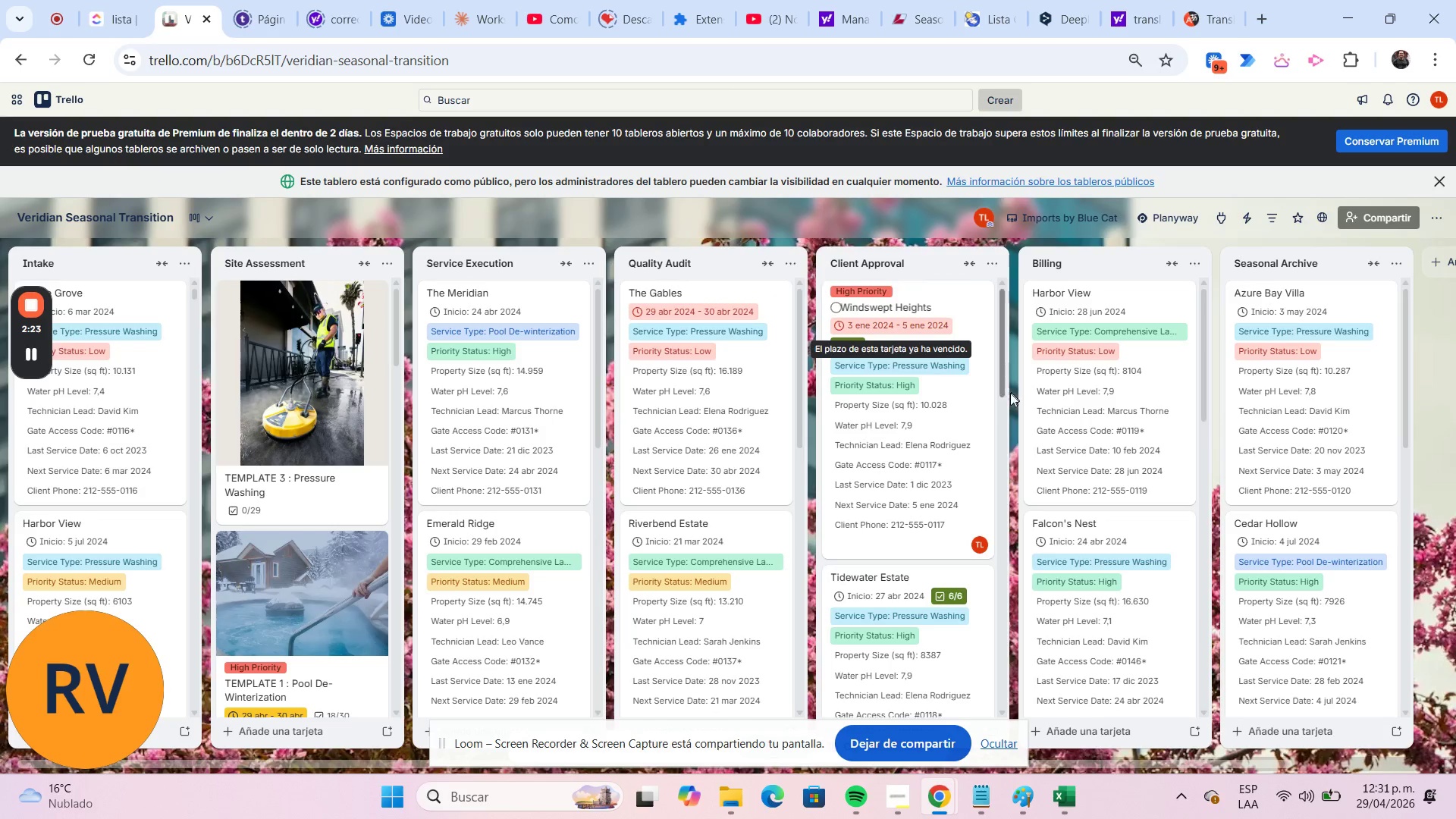 
left_click_drag(start_coordinate=[972, 403], to_coordinate=[1094, 390])
 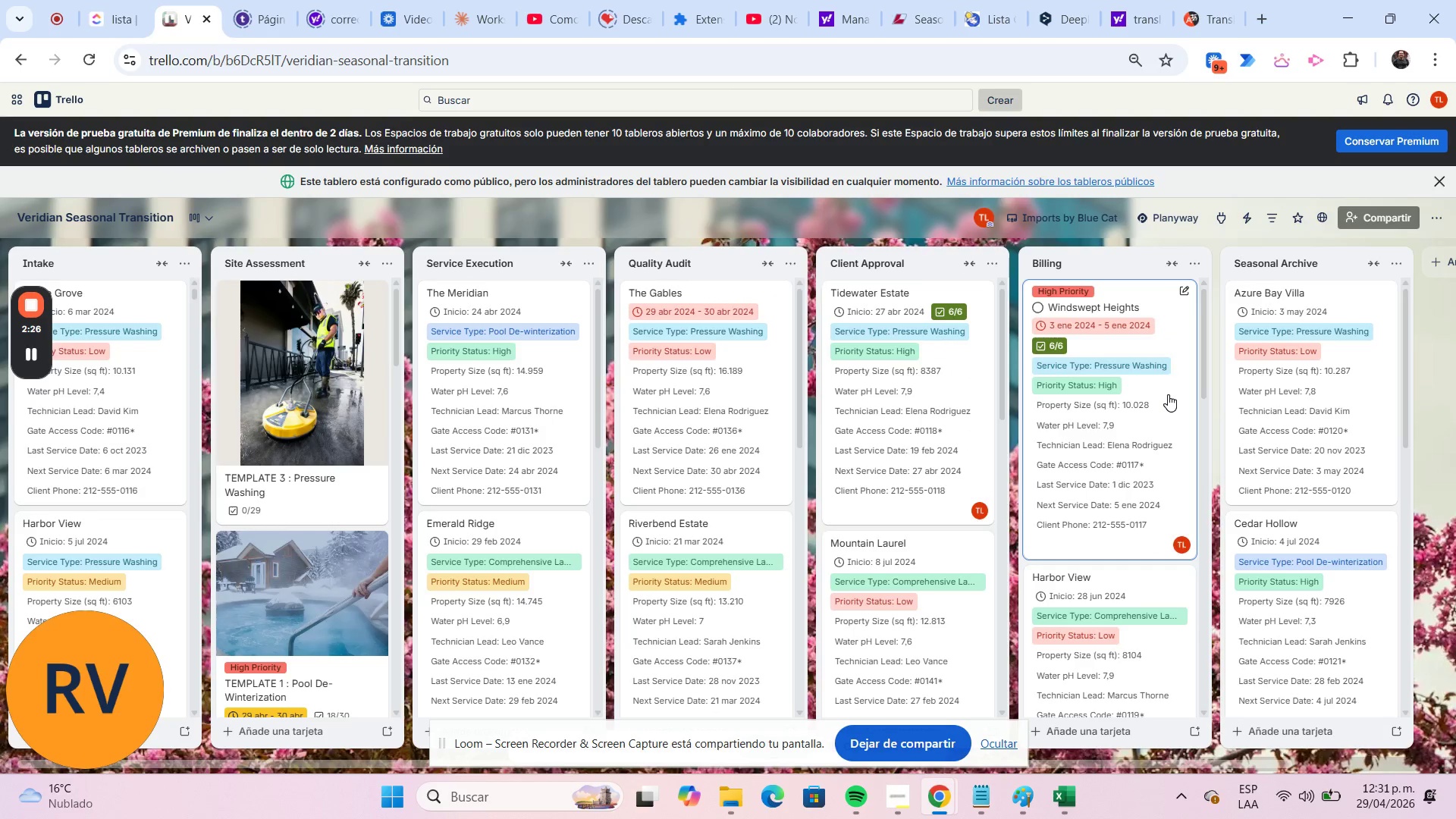 
left_click([1168, 394])
 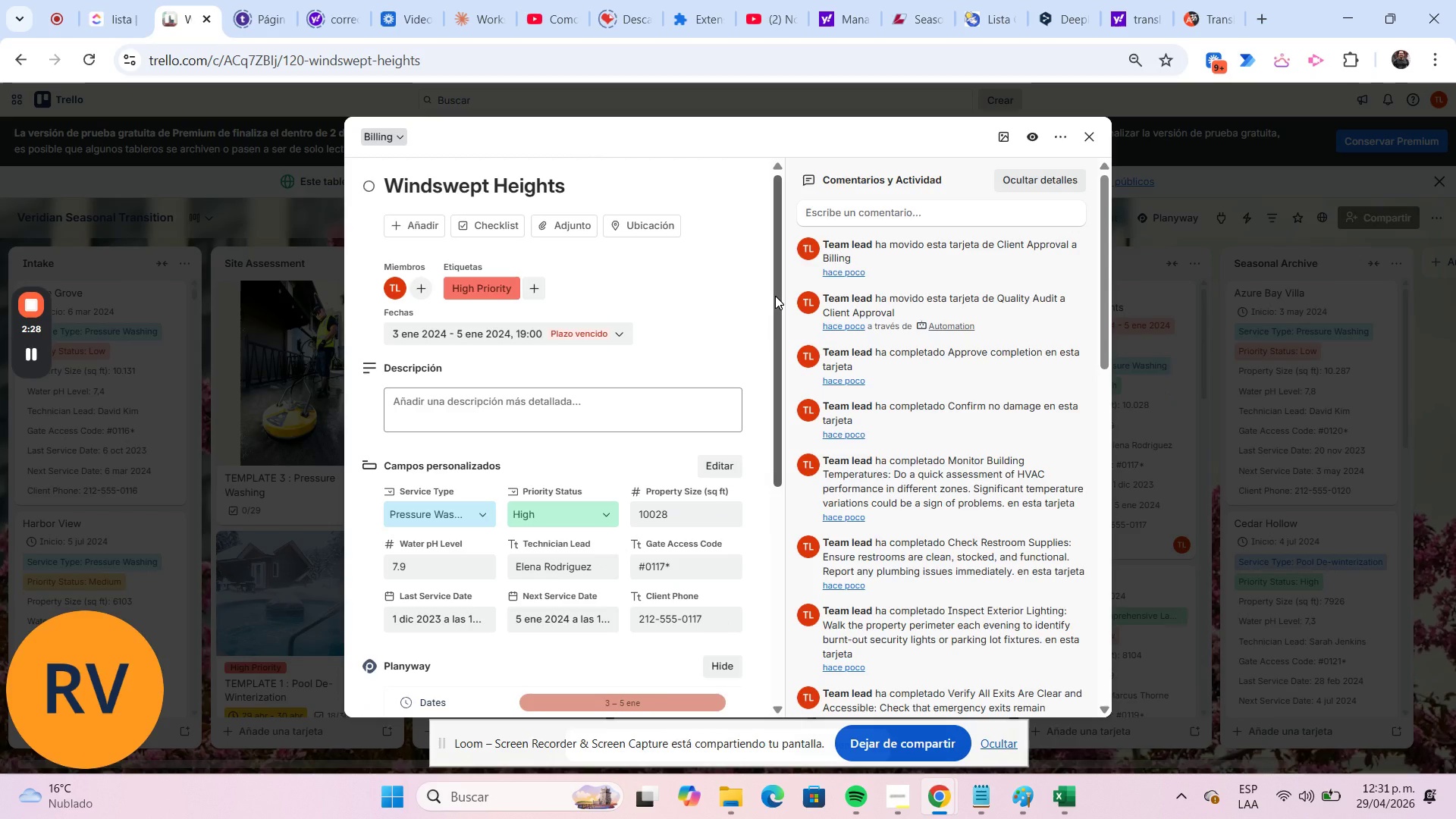 
scroll: coordinate [774, 296], scroll_direction: down, amount: 2.0
 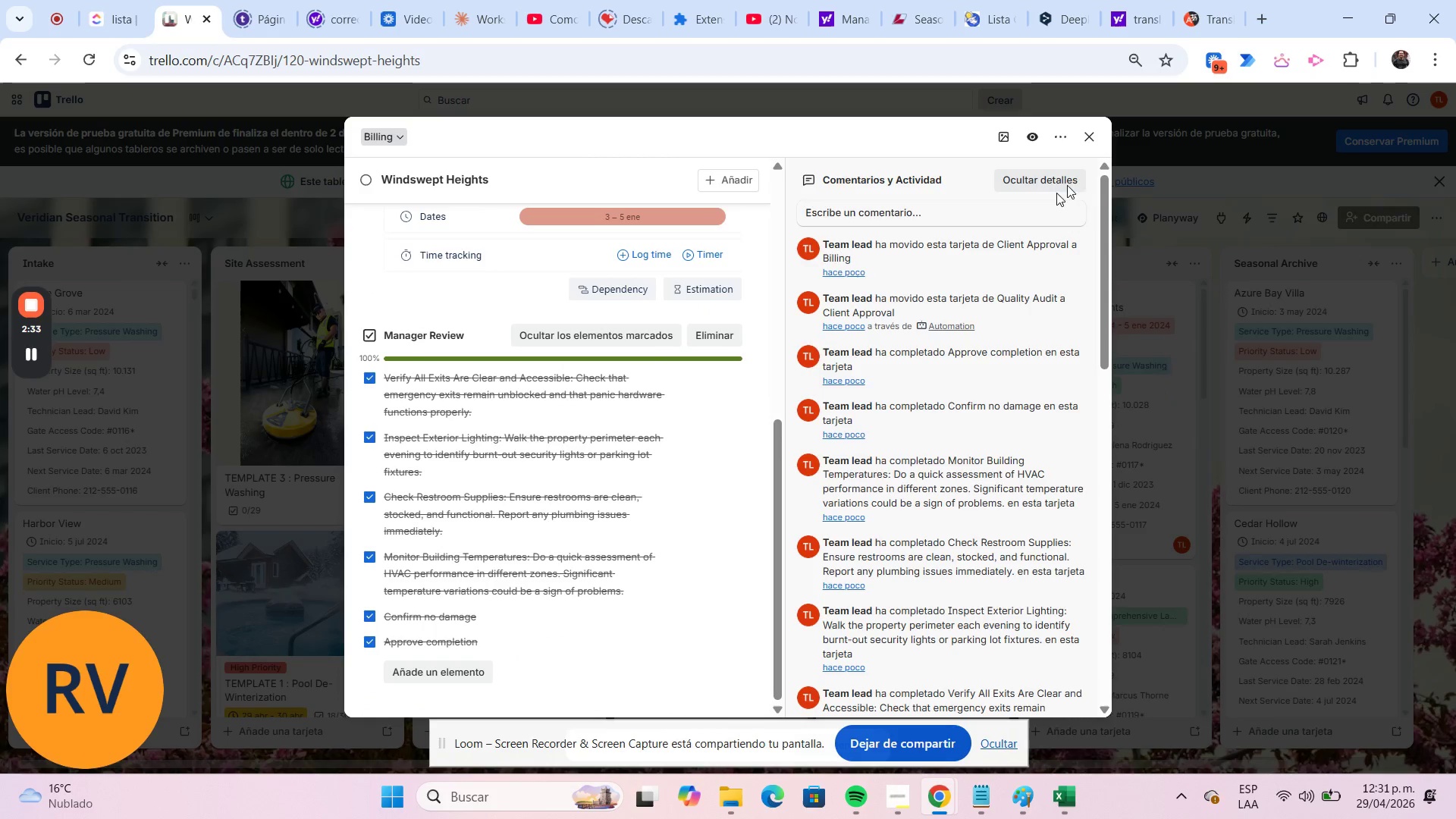 
left_click([1097, 134])
 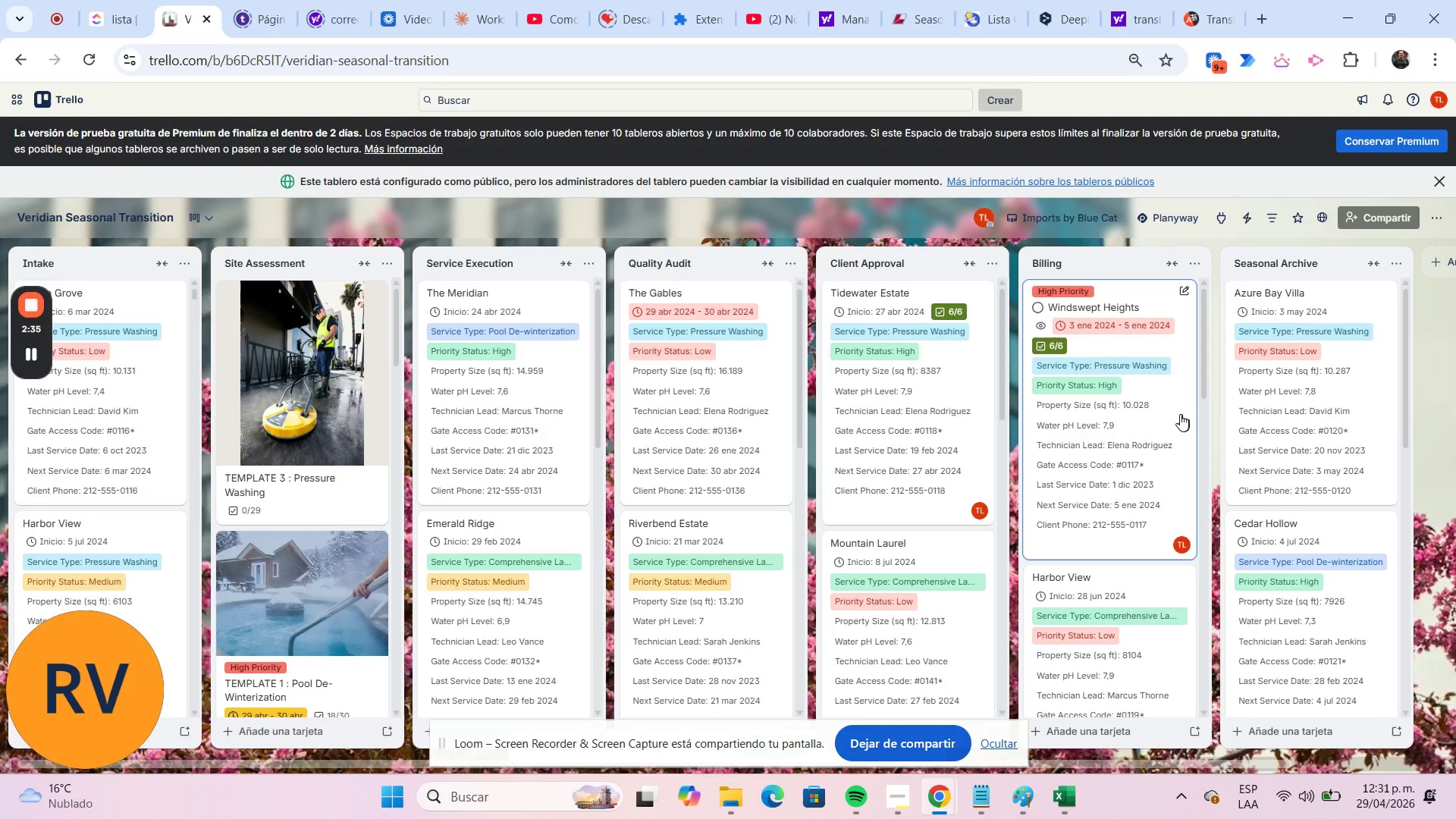 
left_click_drag(start_coordinate=[1174, 414], to_coordinate=[1307, 382])
 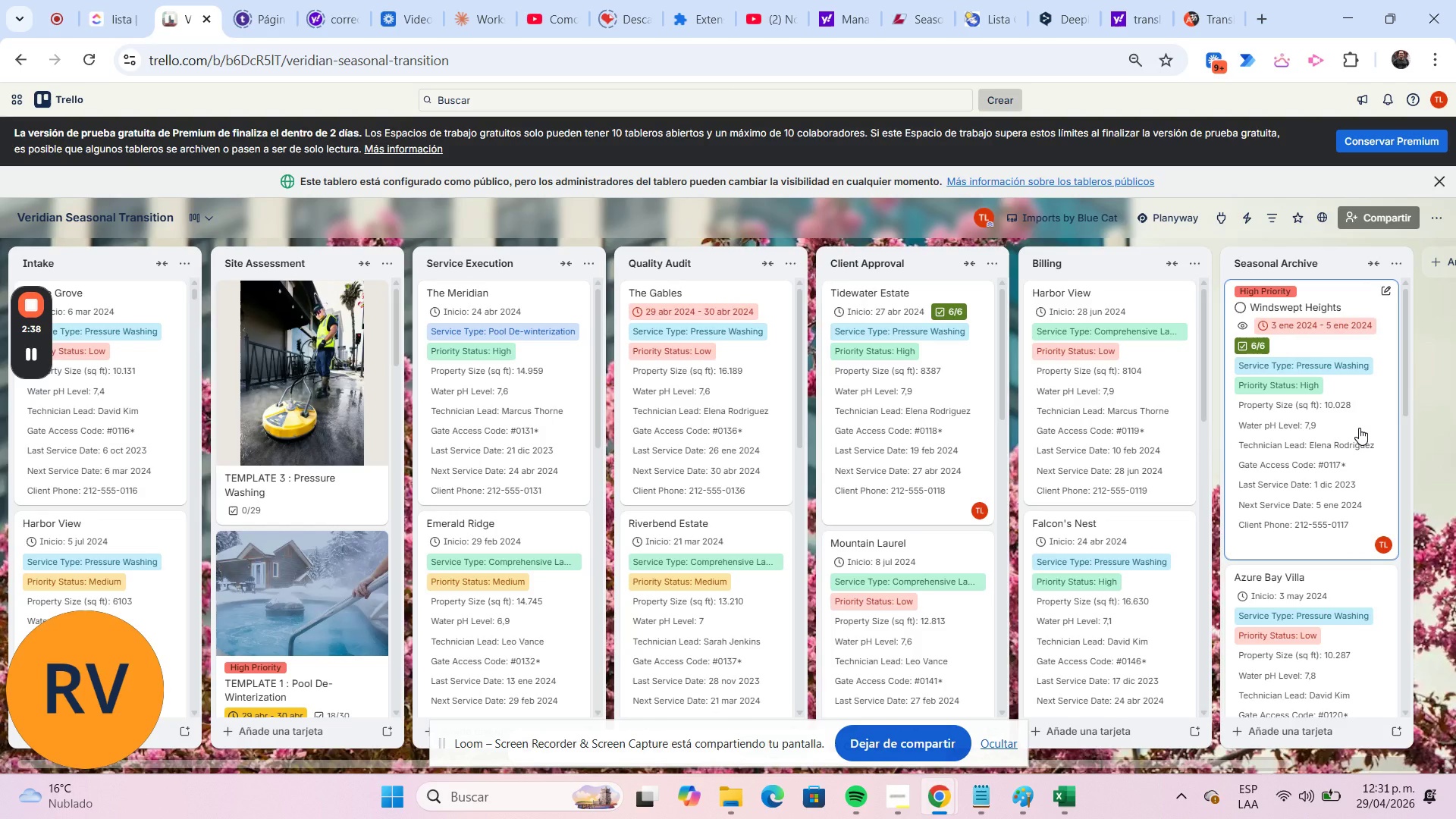 
left_click([1359, 428])
 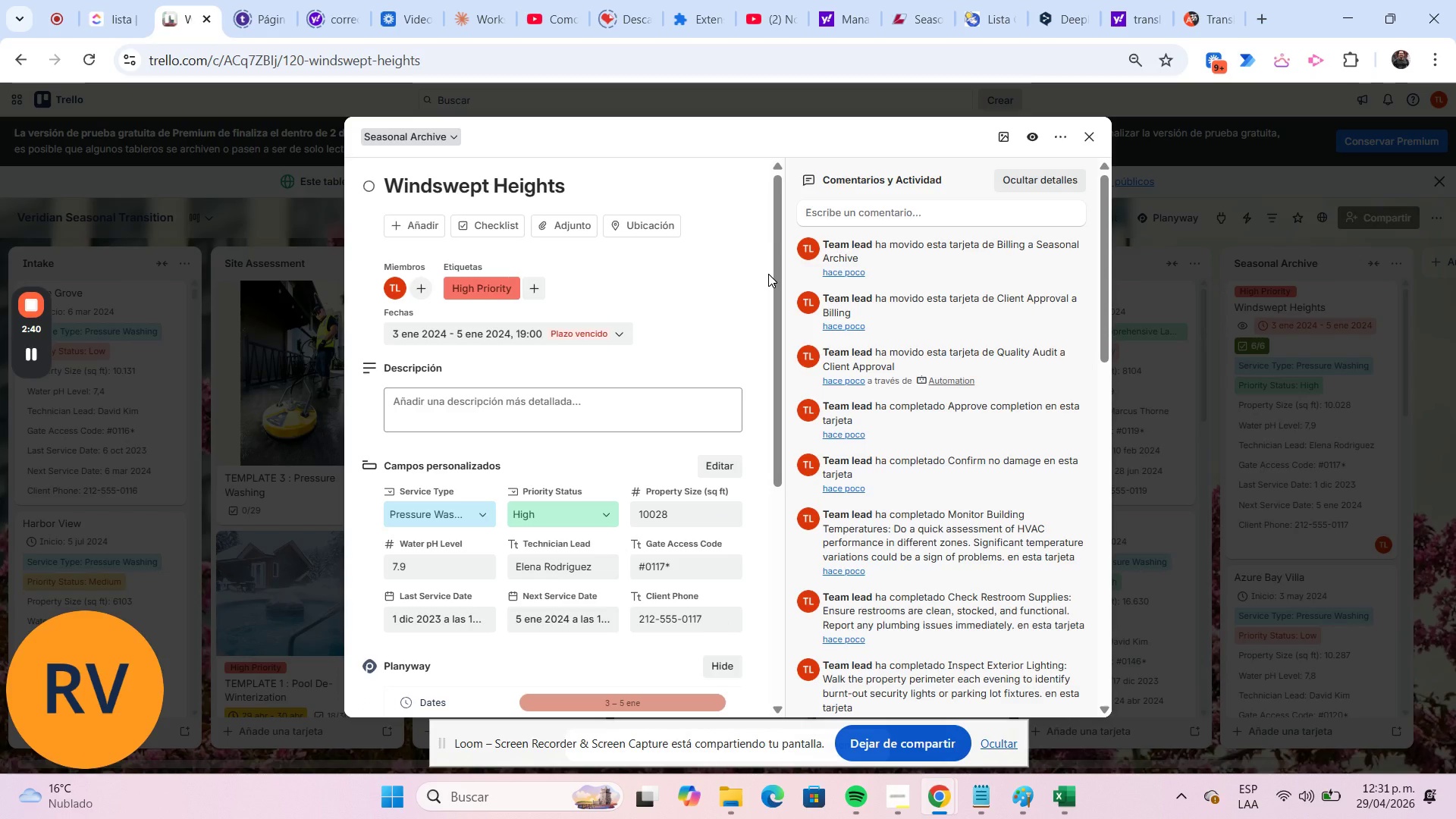 
scroll: coordinate [768, 274], scroll_direction: down, amount: 1.0